 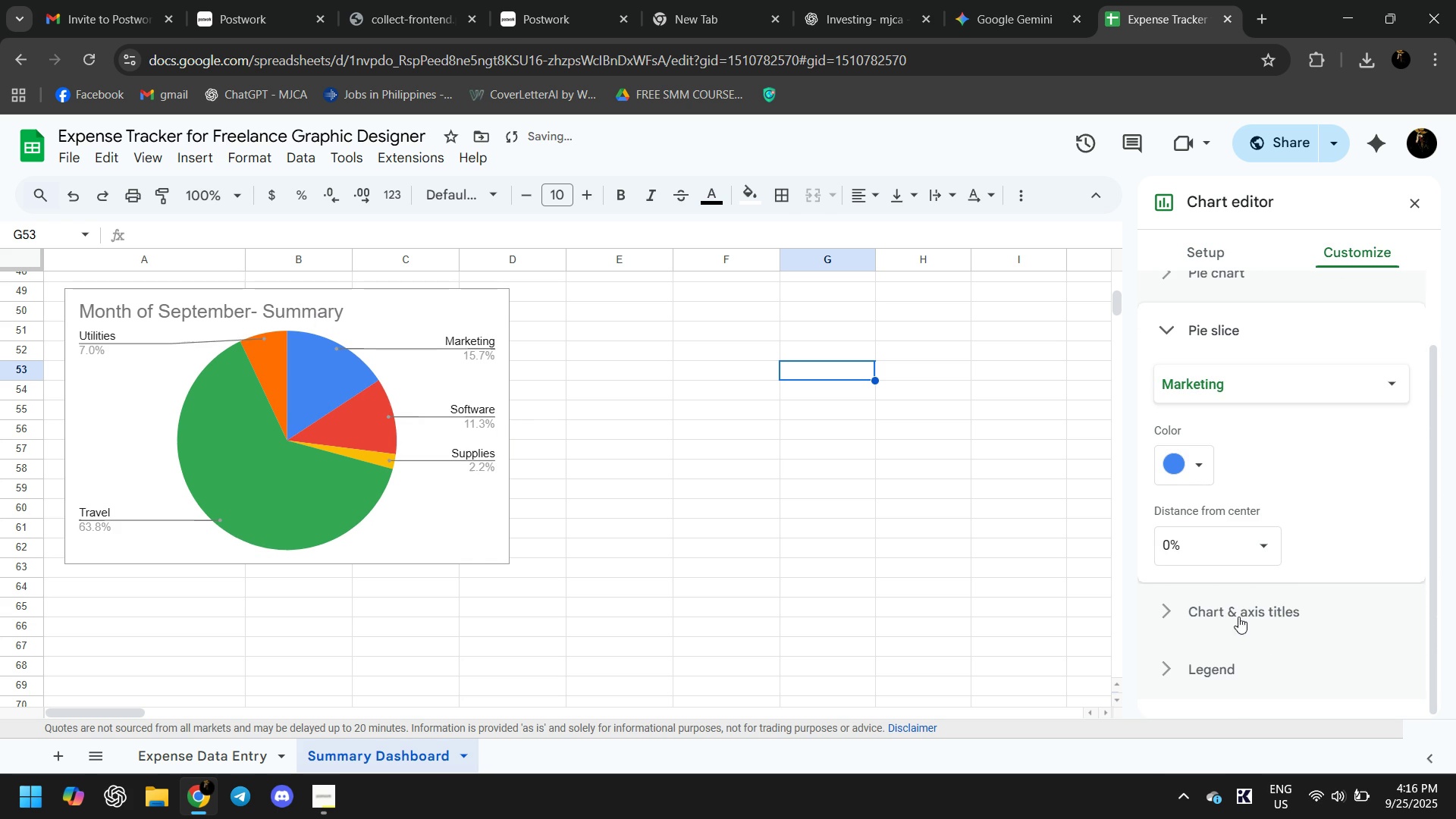 
left_click([1262, 620])
 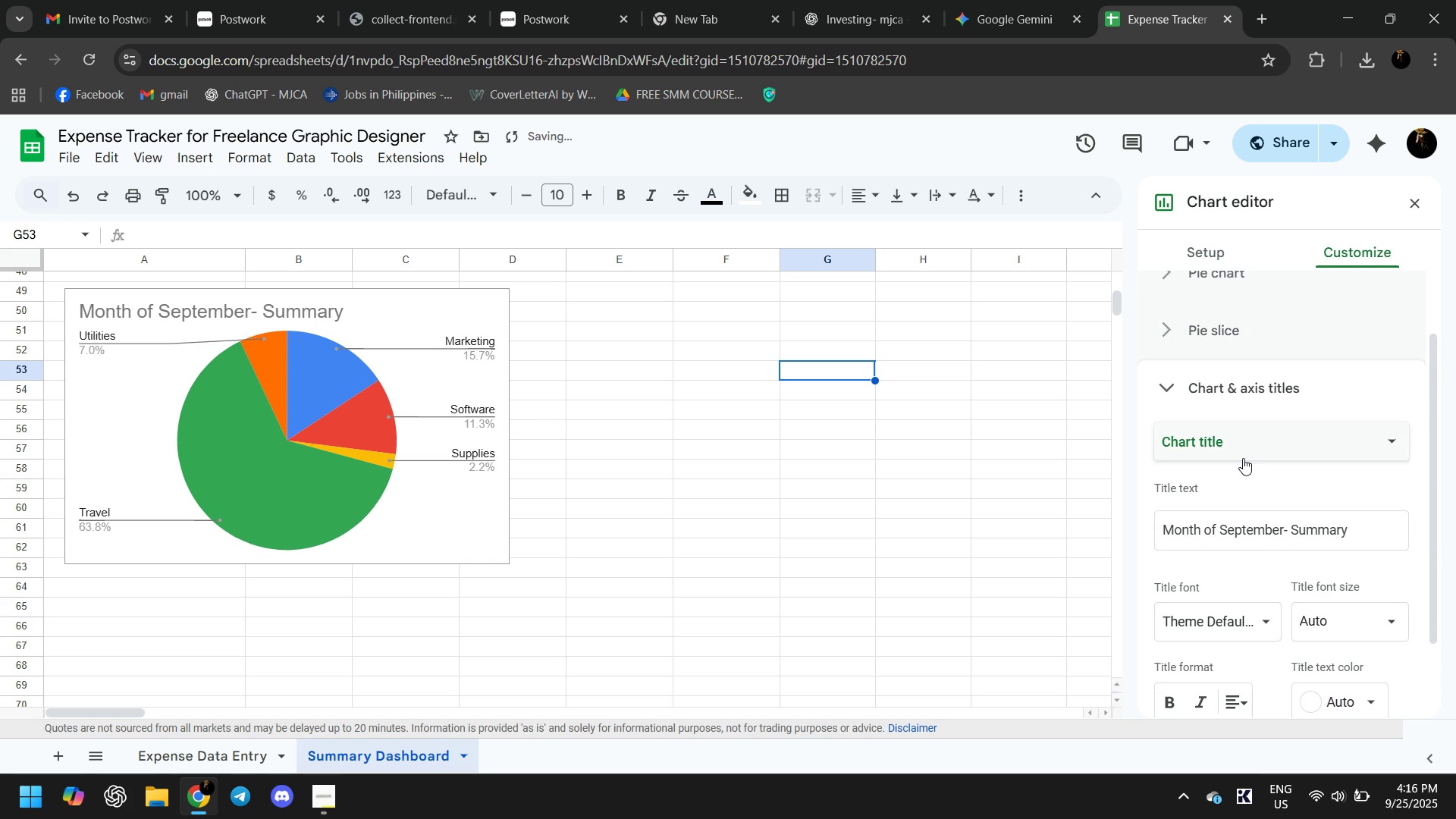 
scroll: coordinate [1320, 537], scroll_direction: down, amount: 2.0
 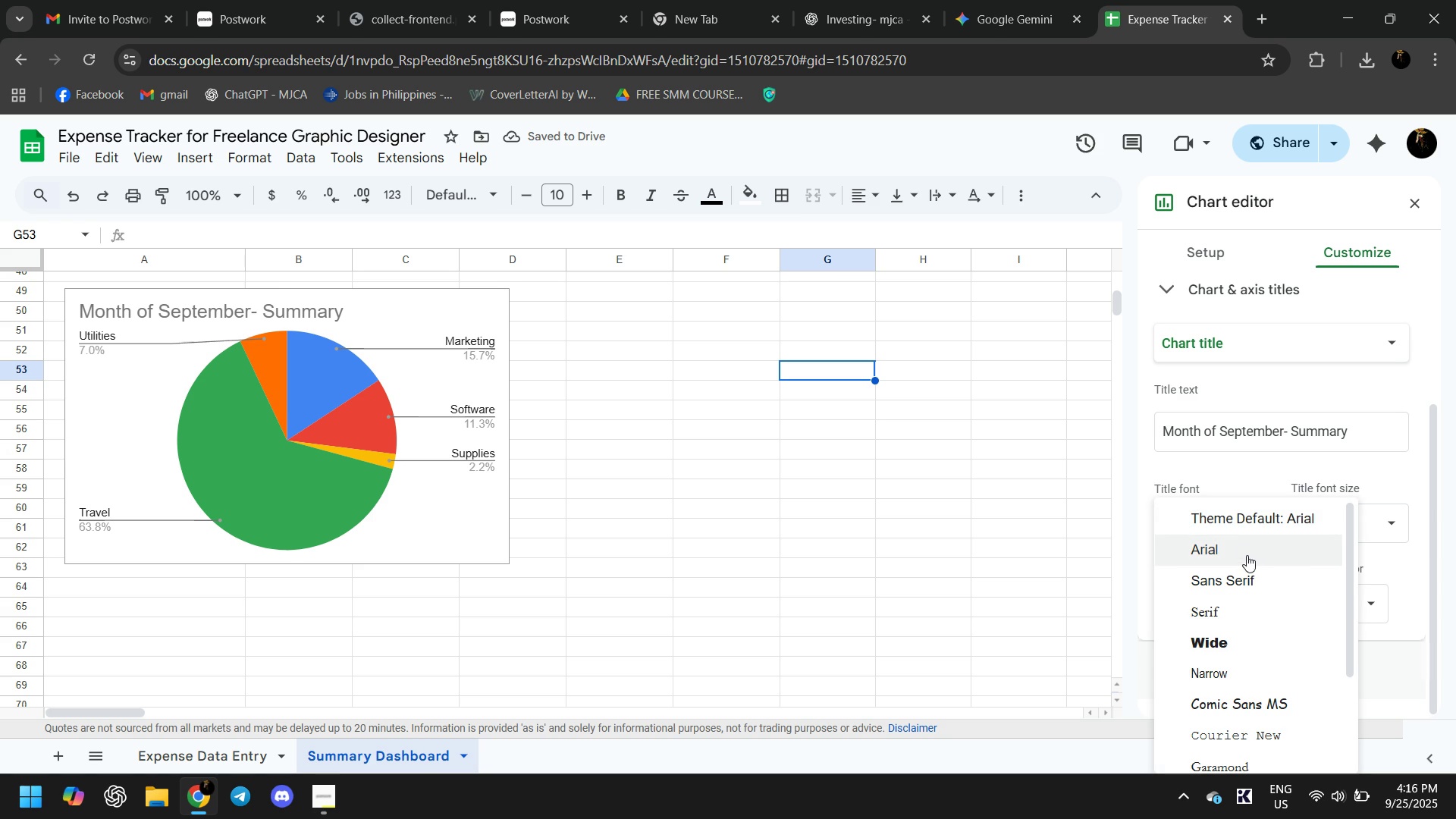 
left_click([1241, 549])
 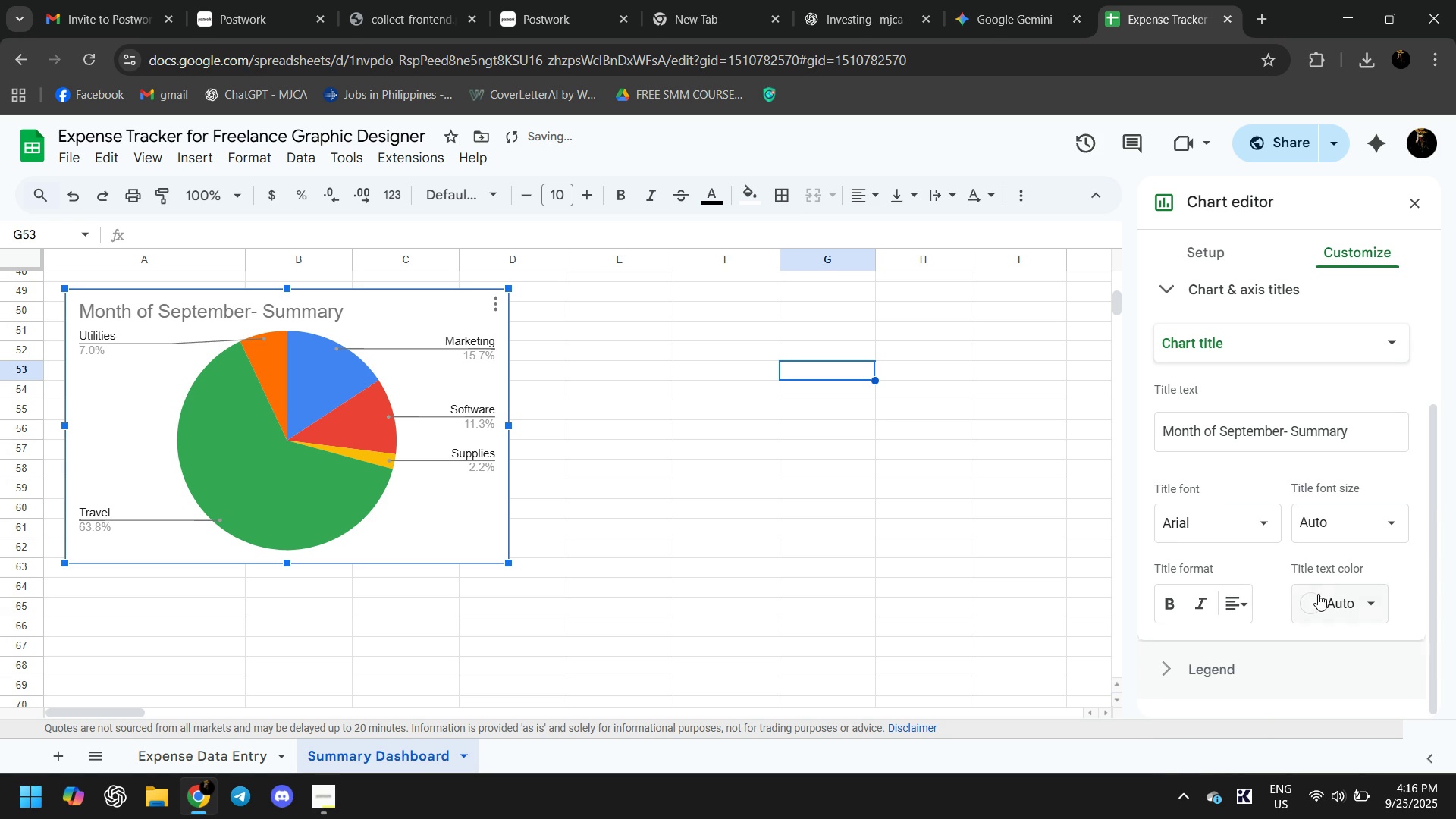 
left_click([1339, 509])
 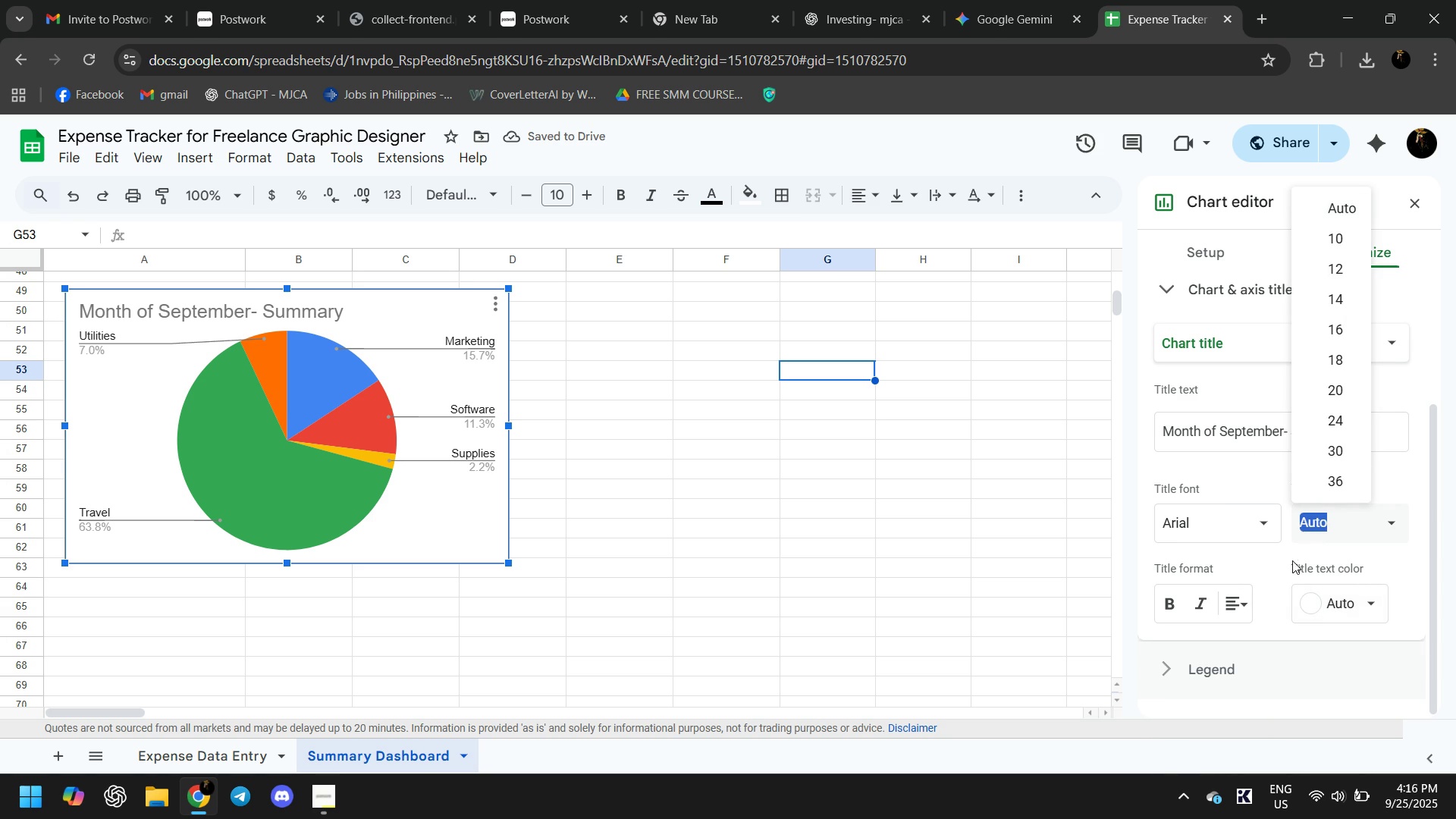 
left_click([1285, 565])
 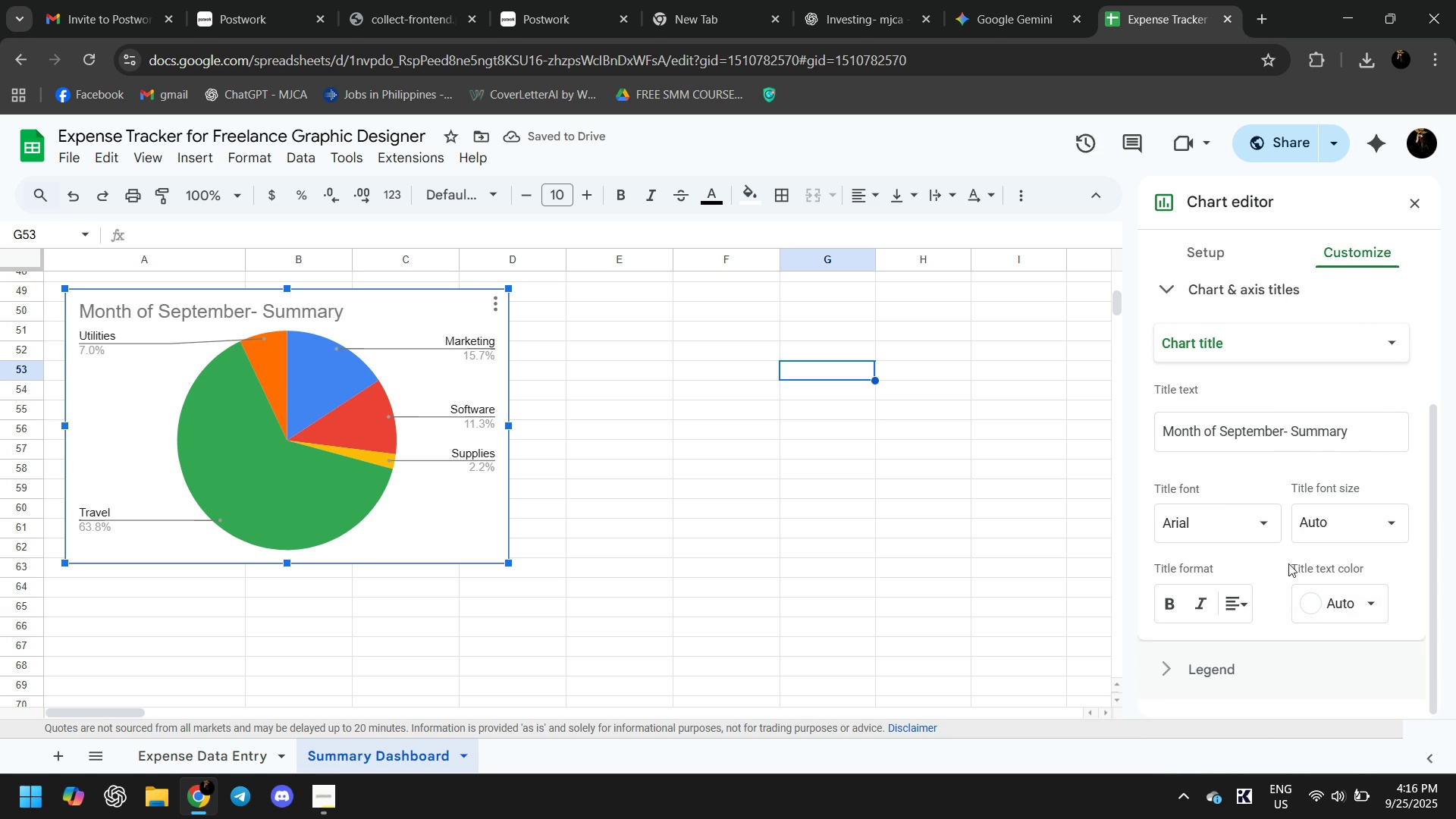 
scroll: coordinate [1288, 575], scroll_direction: down, amount: 2.0
 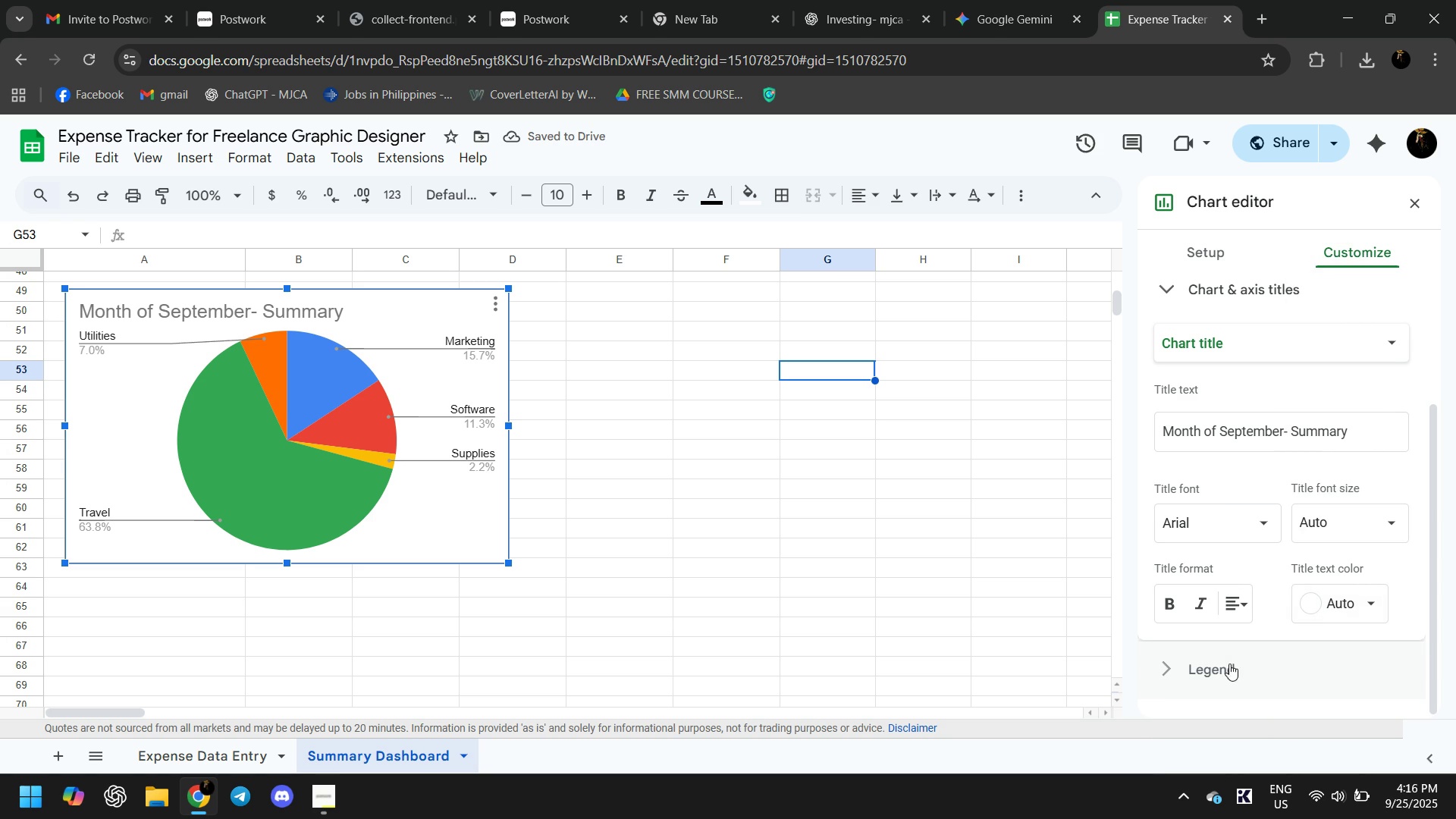 
left_click([1229, 664])
 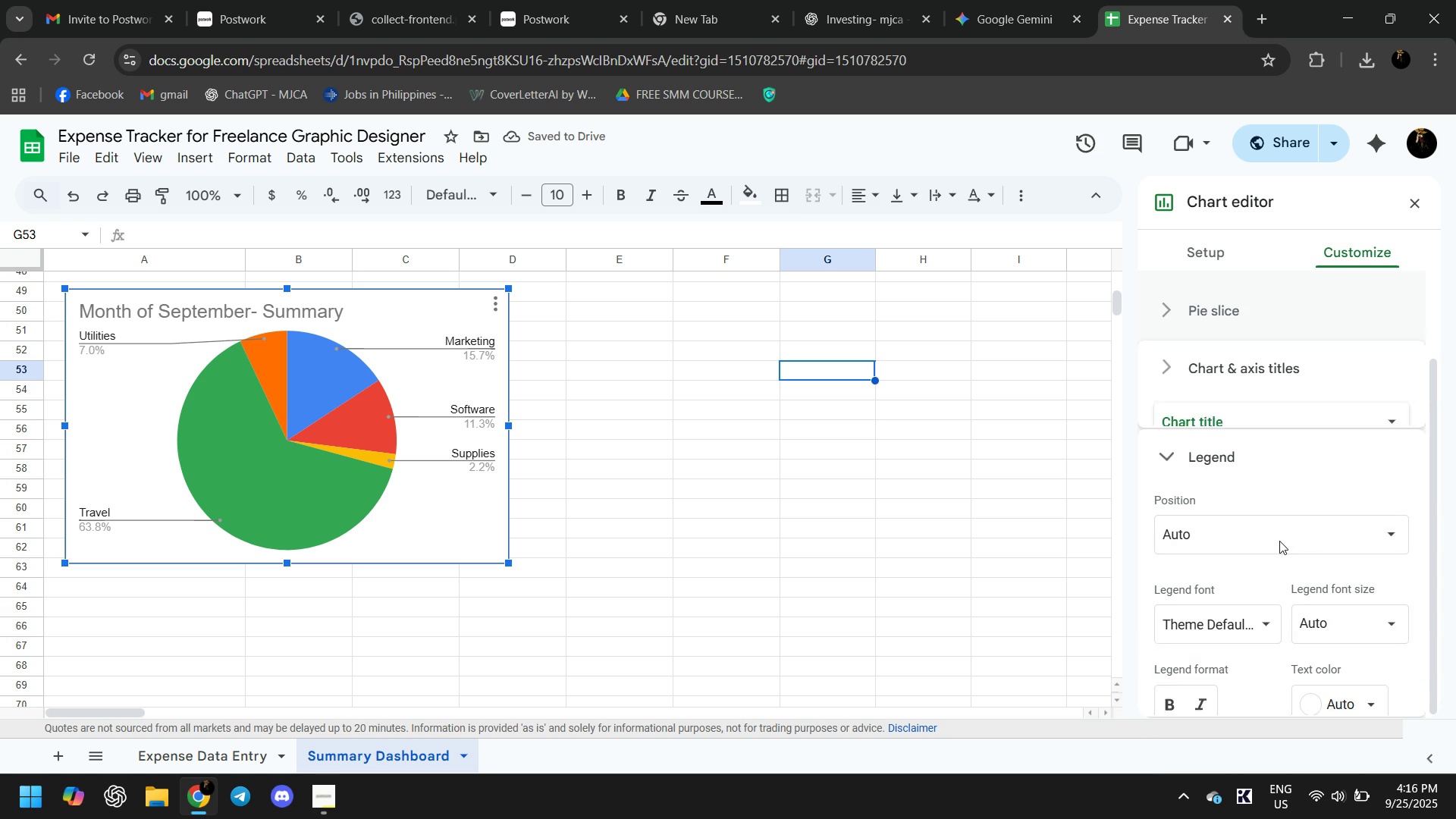 
scroll: coordinate [1238, 587], scroll_direction: down, amount: 4.0
 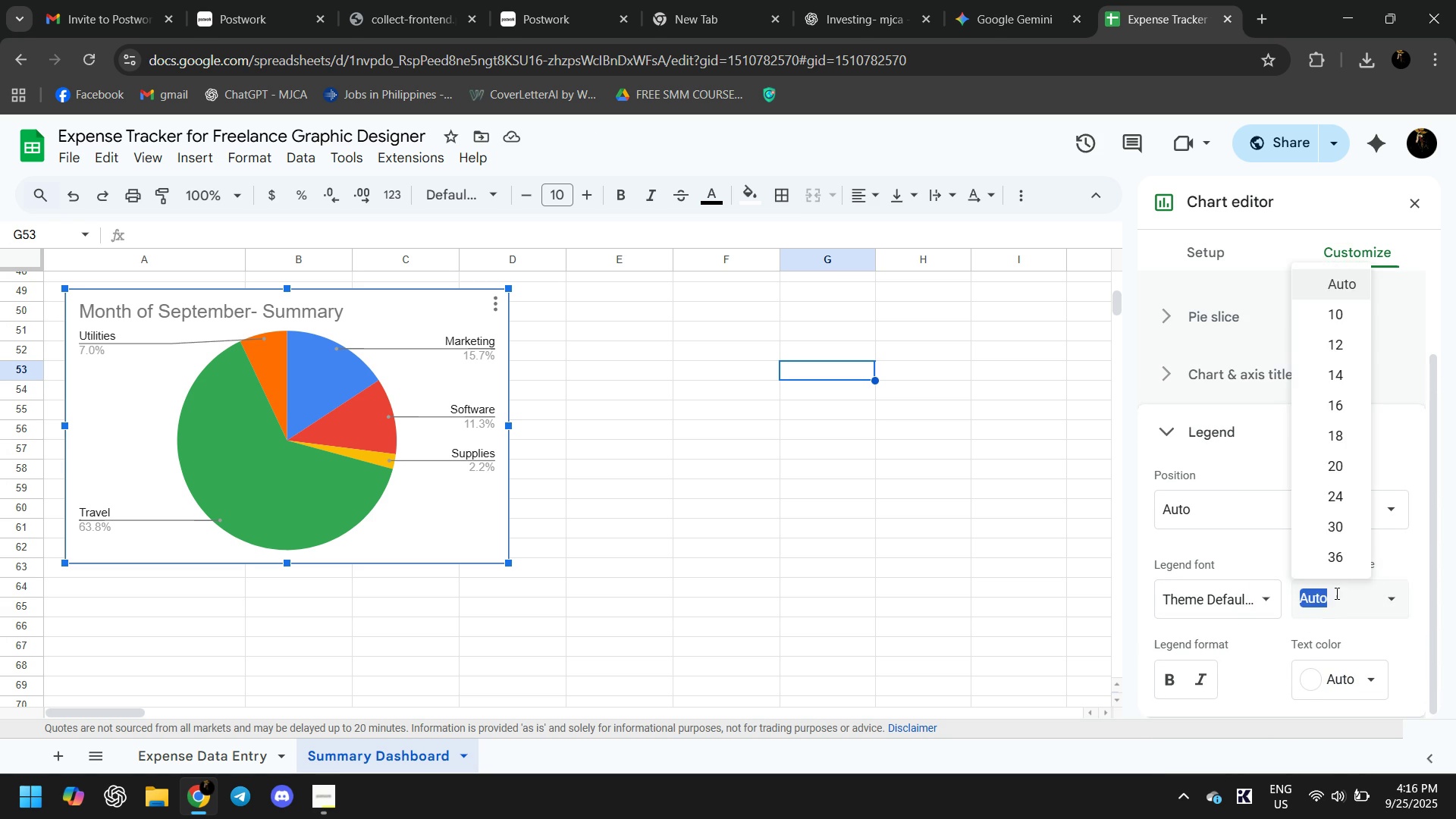 
double_click([1335, 593])
 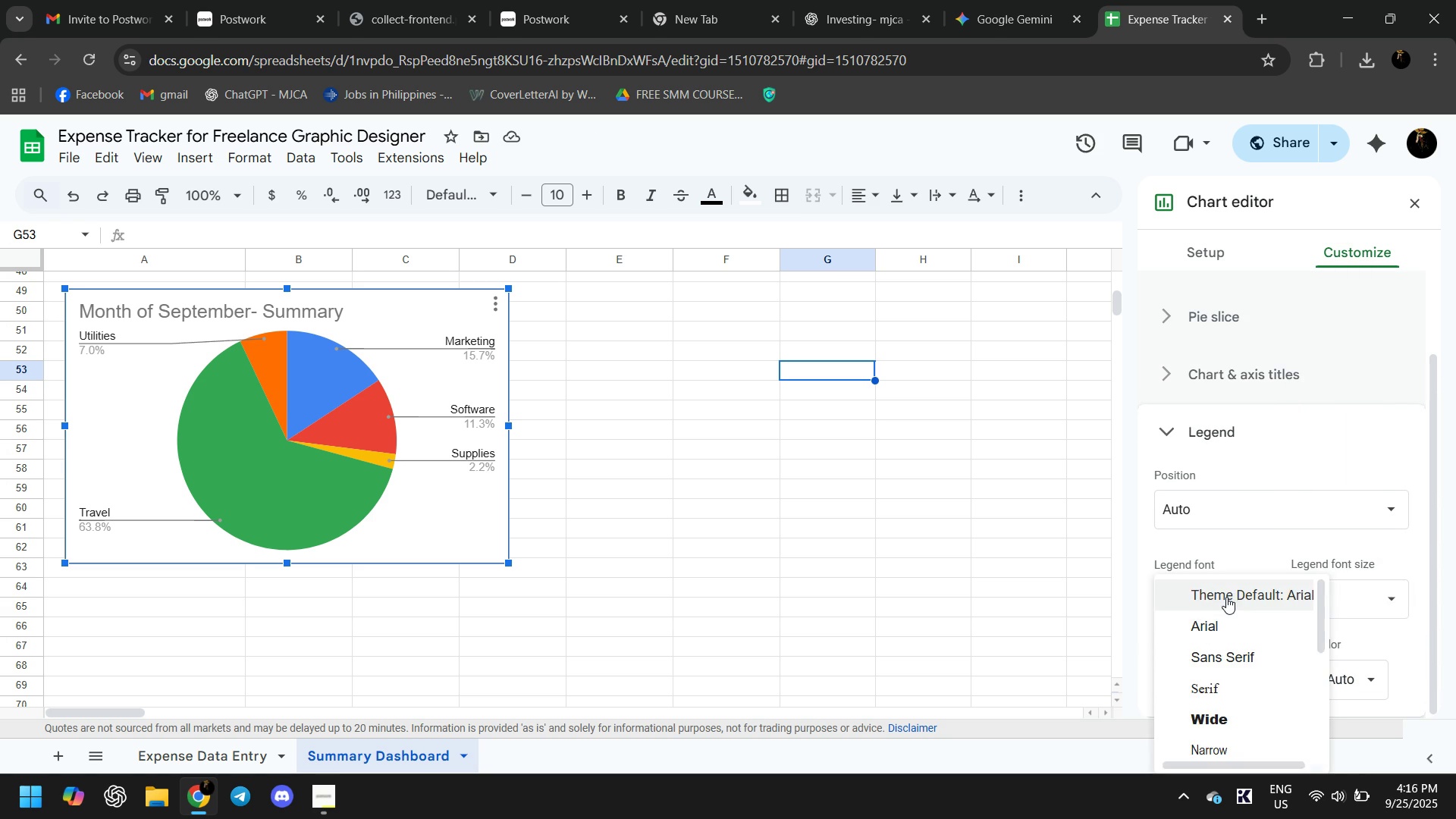 
triple_click([1226, 597])
 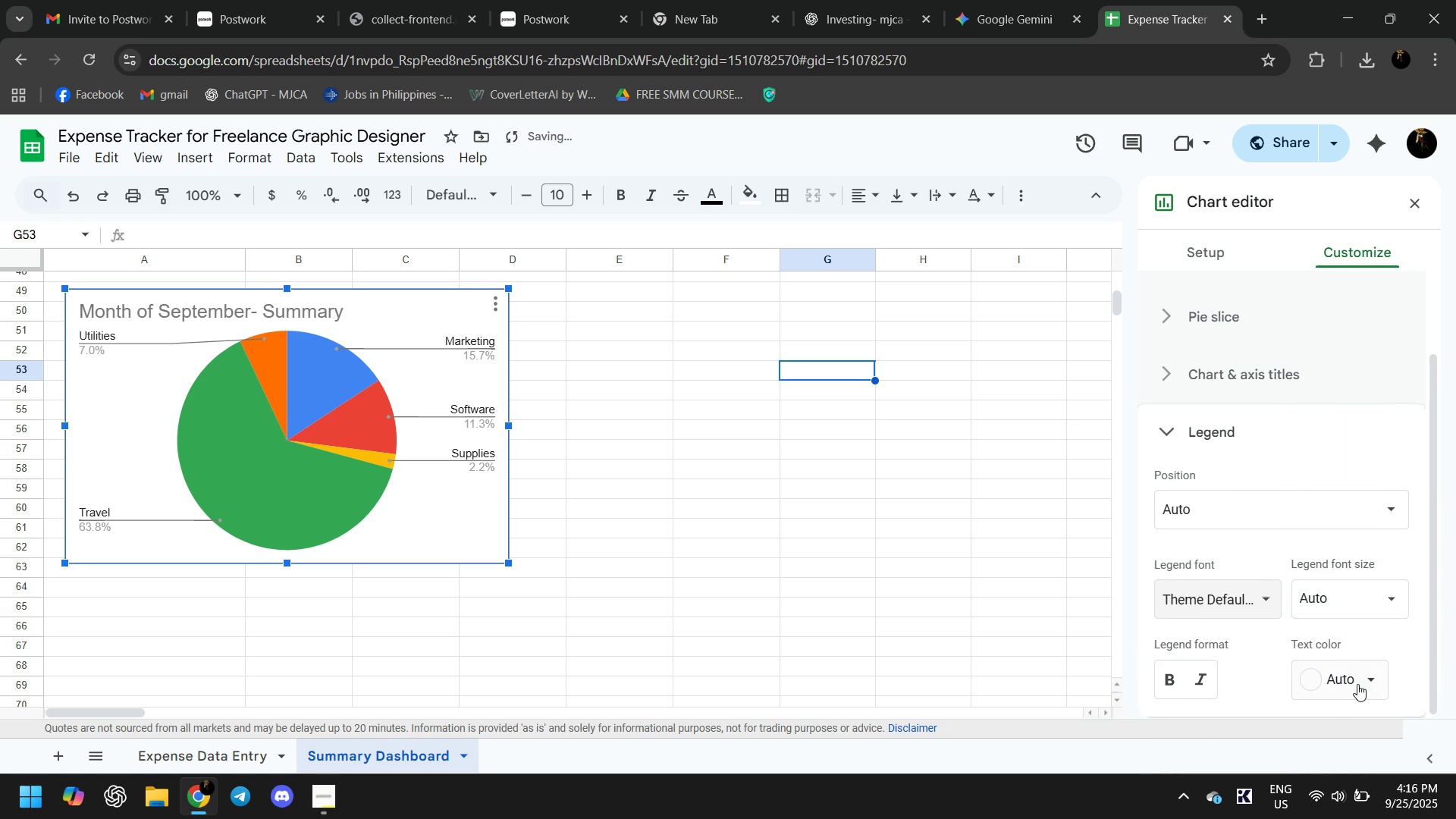 
left_click([1357, 684])
 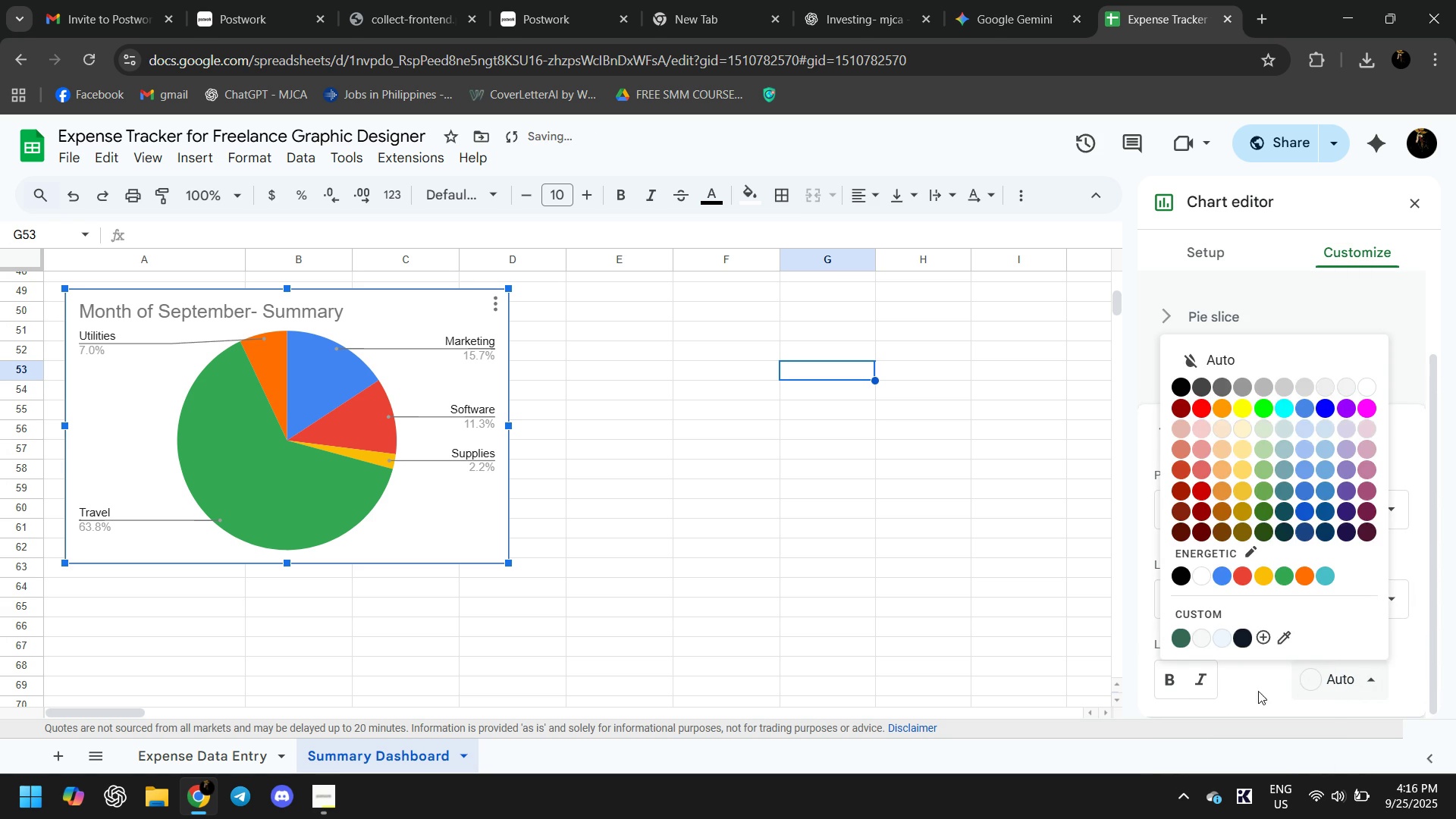 
left_click([1250, 692])
 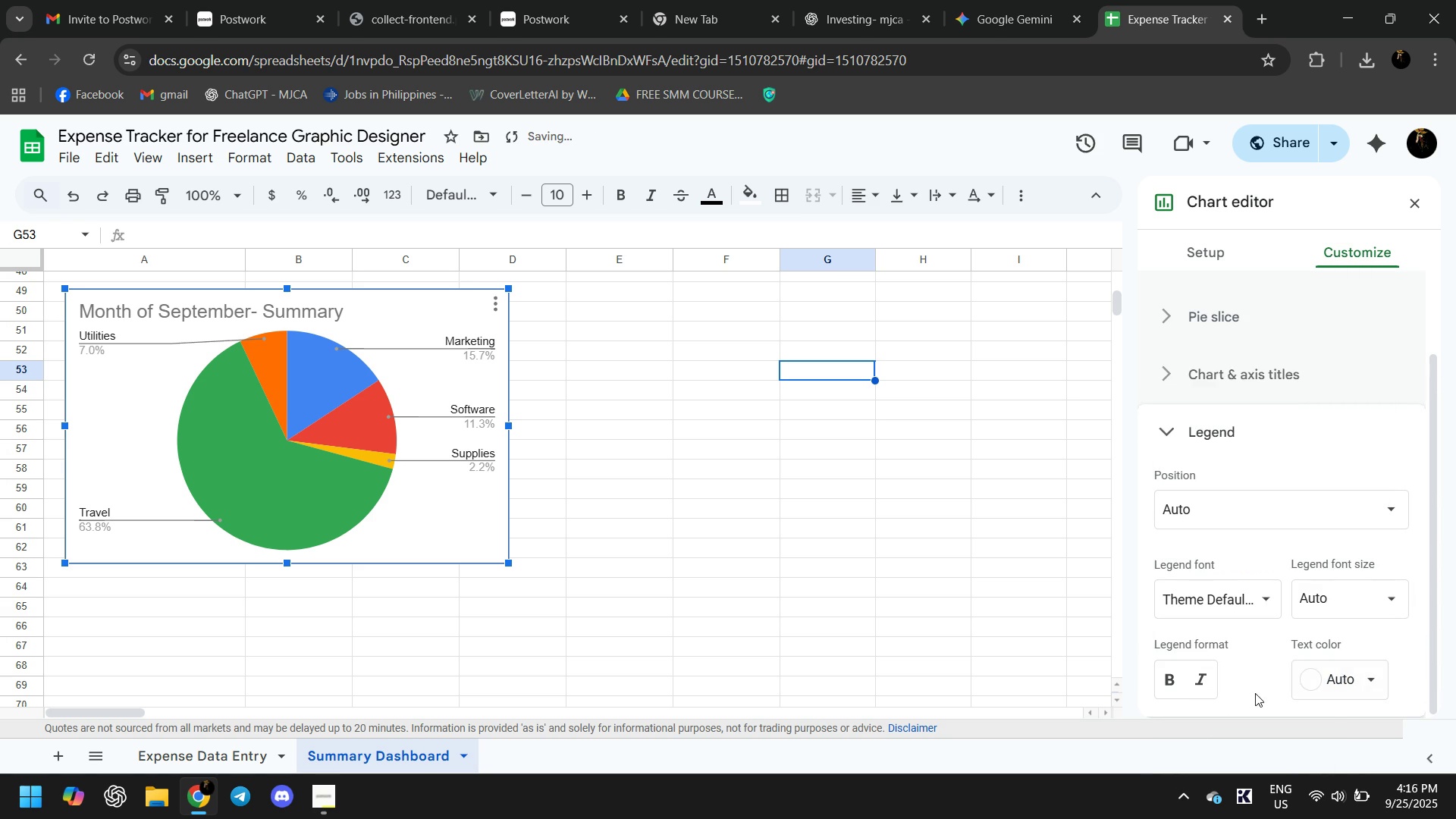 
scroll: coordinate [1256, 620], scroll_direction: down, amount: 2.0
 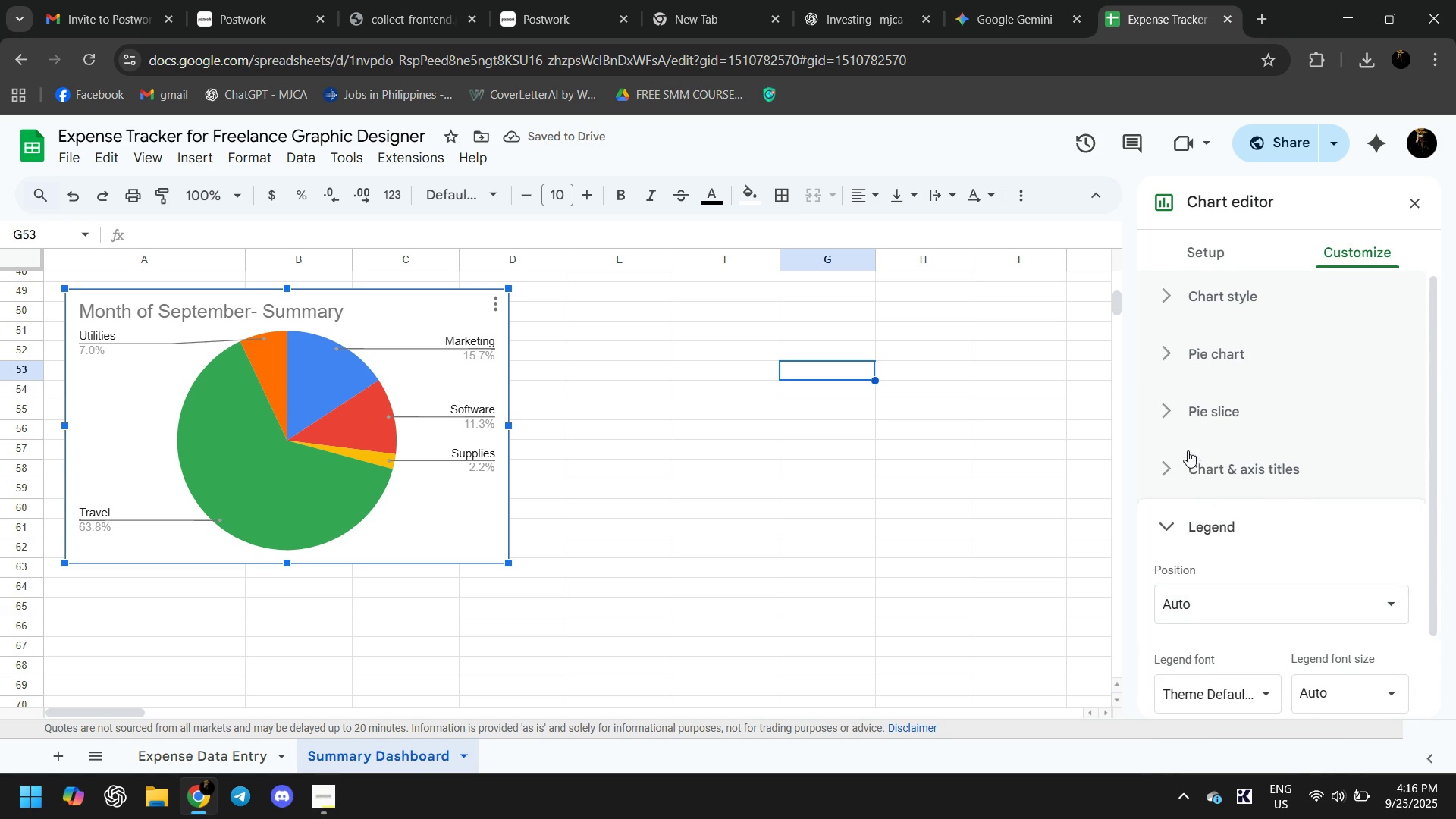 
left_click([1188, 457])
 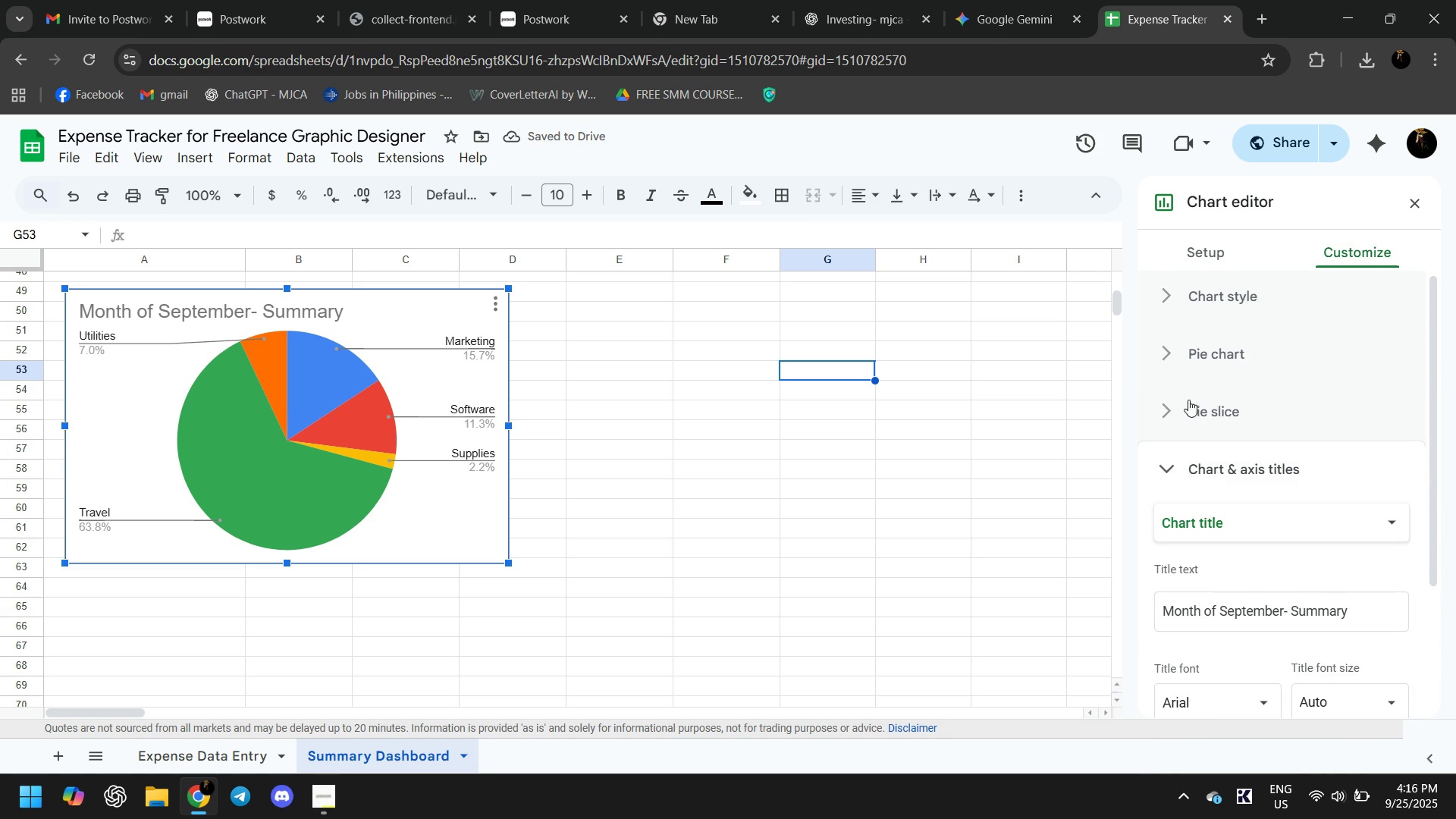 
left_click([1187, 398])
 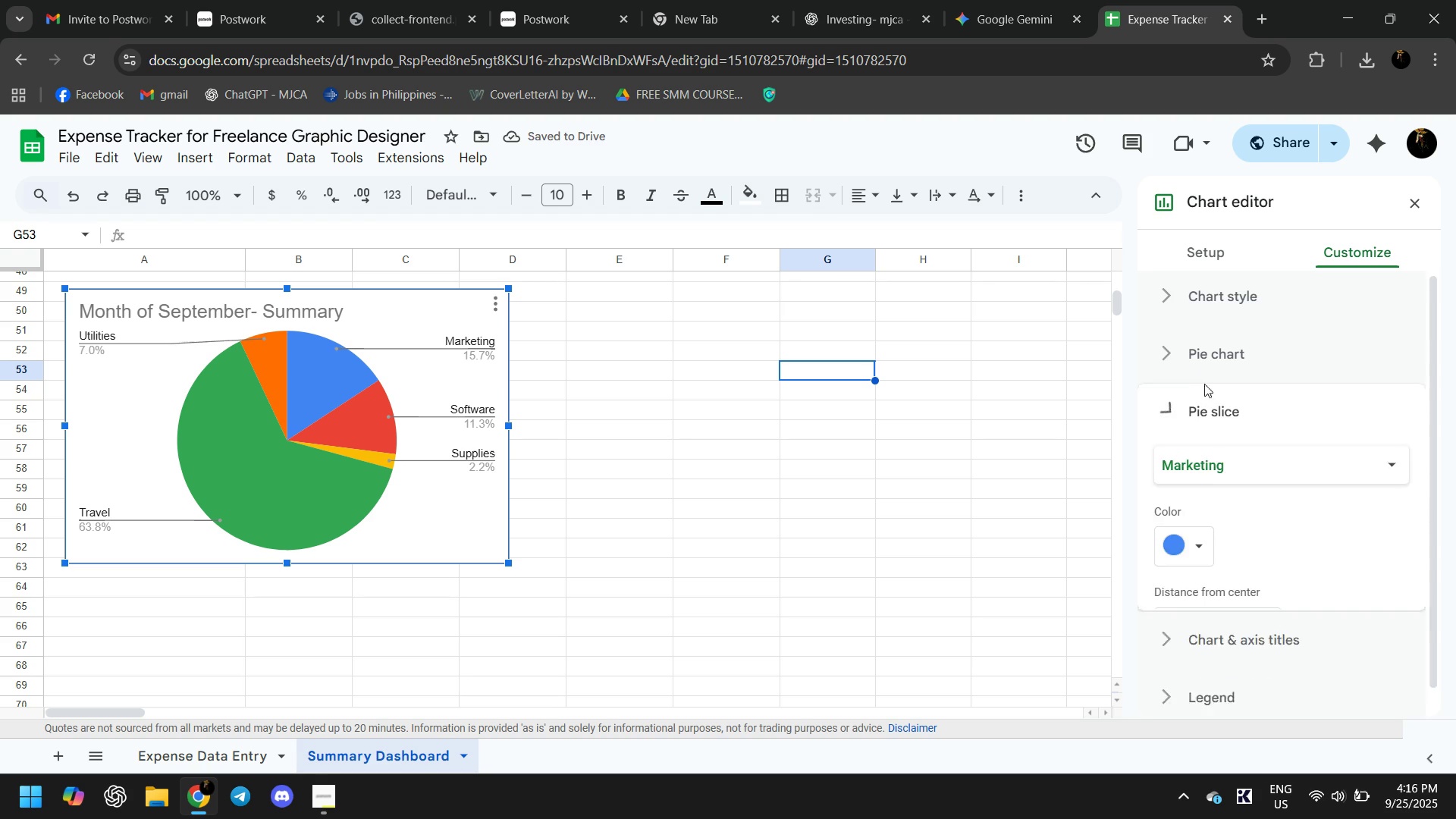 
double_click([1202, 369])
 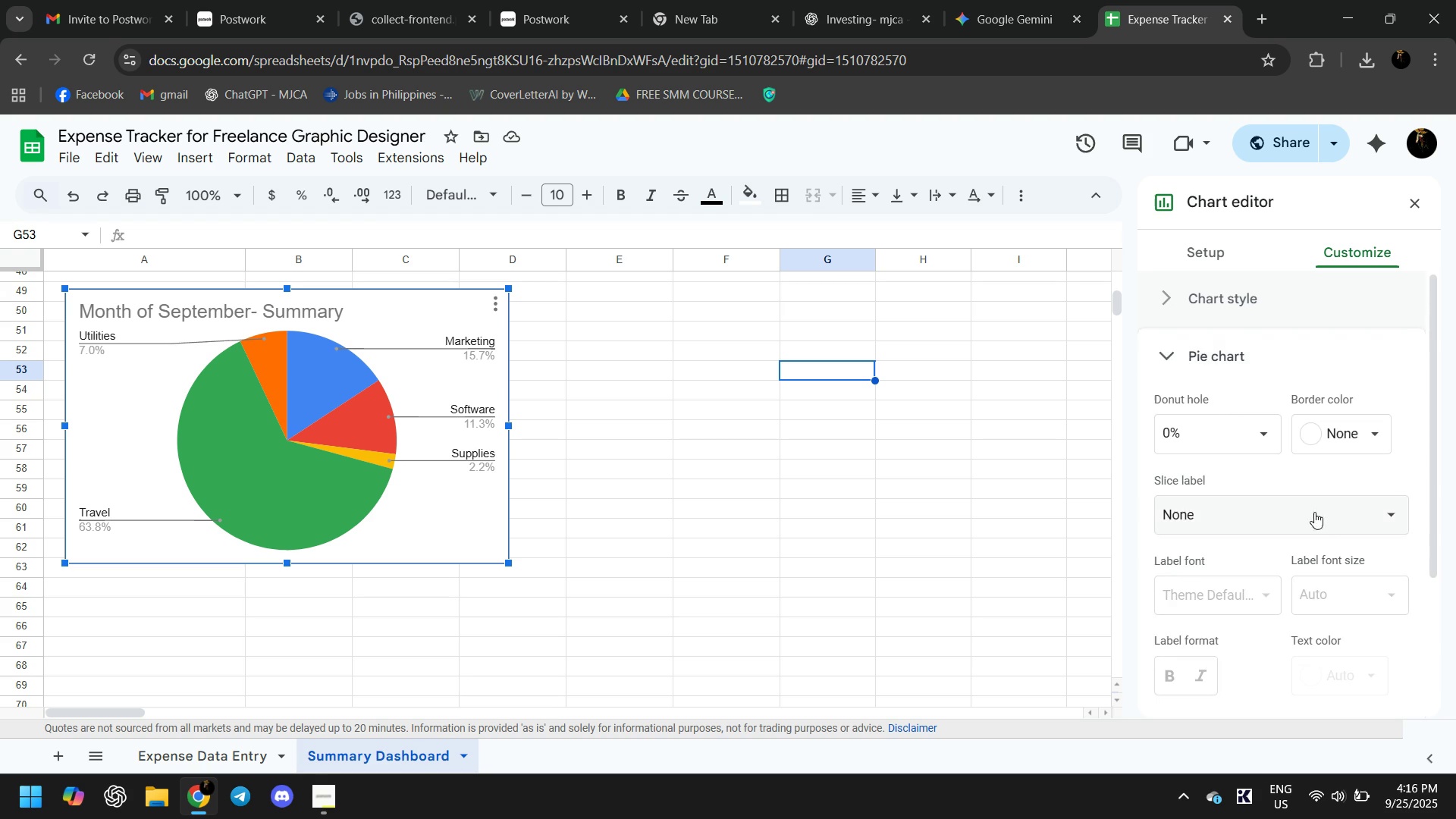 
scroll: coordinate [1325, 547], scroll_direction: down, amount: 1.0
 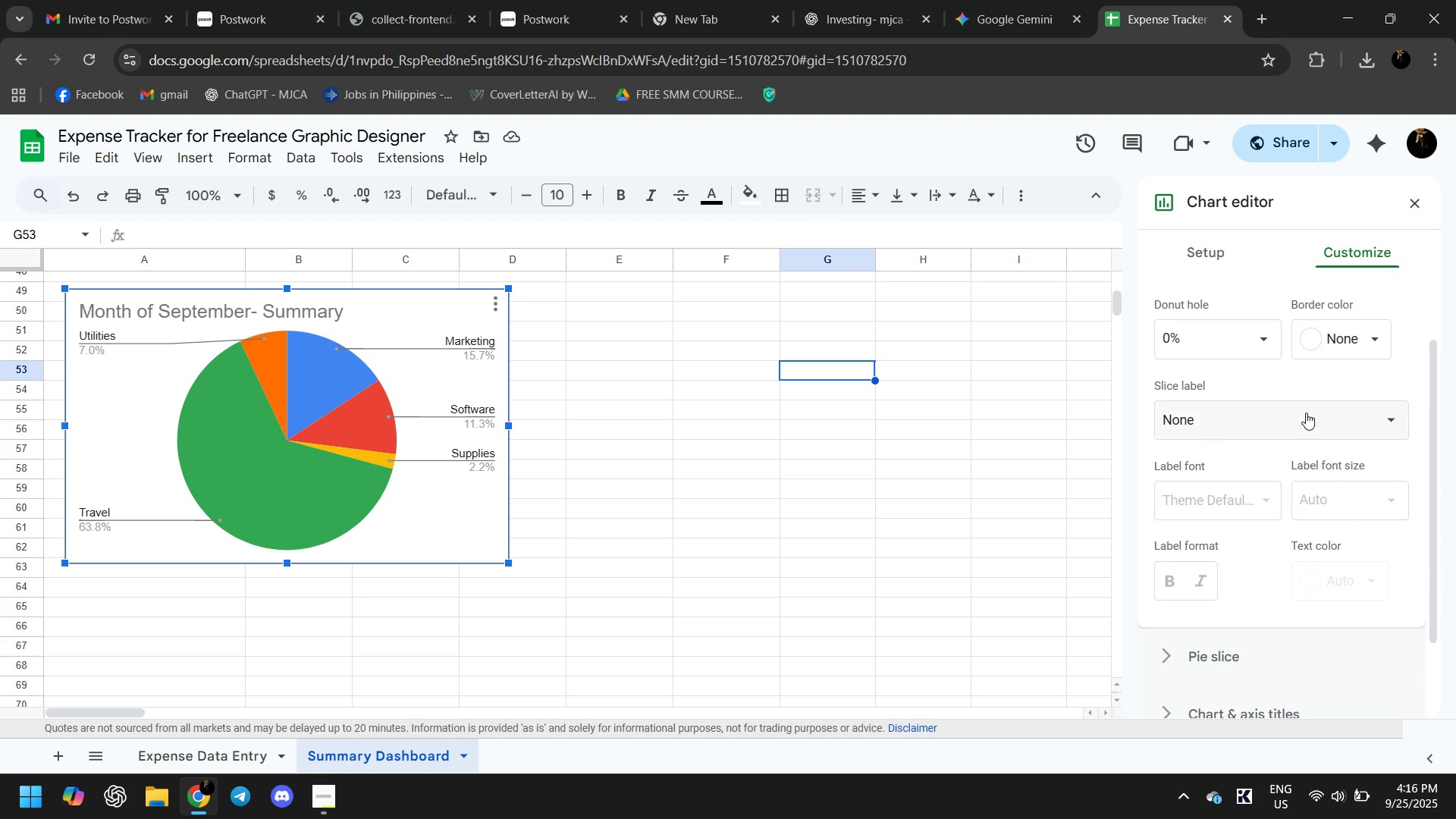 
left_click([1306, 413])
 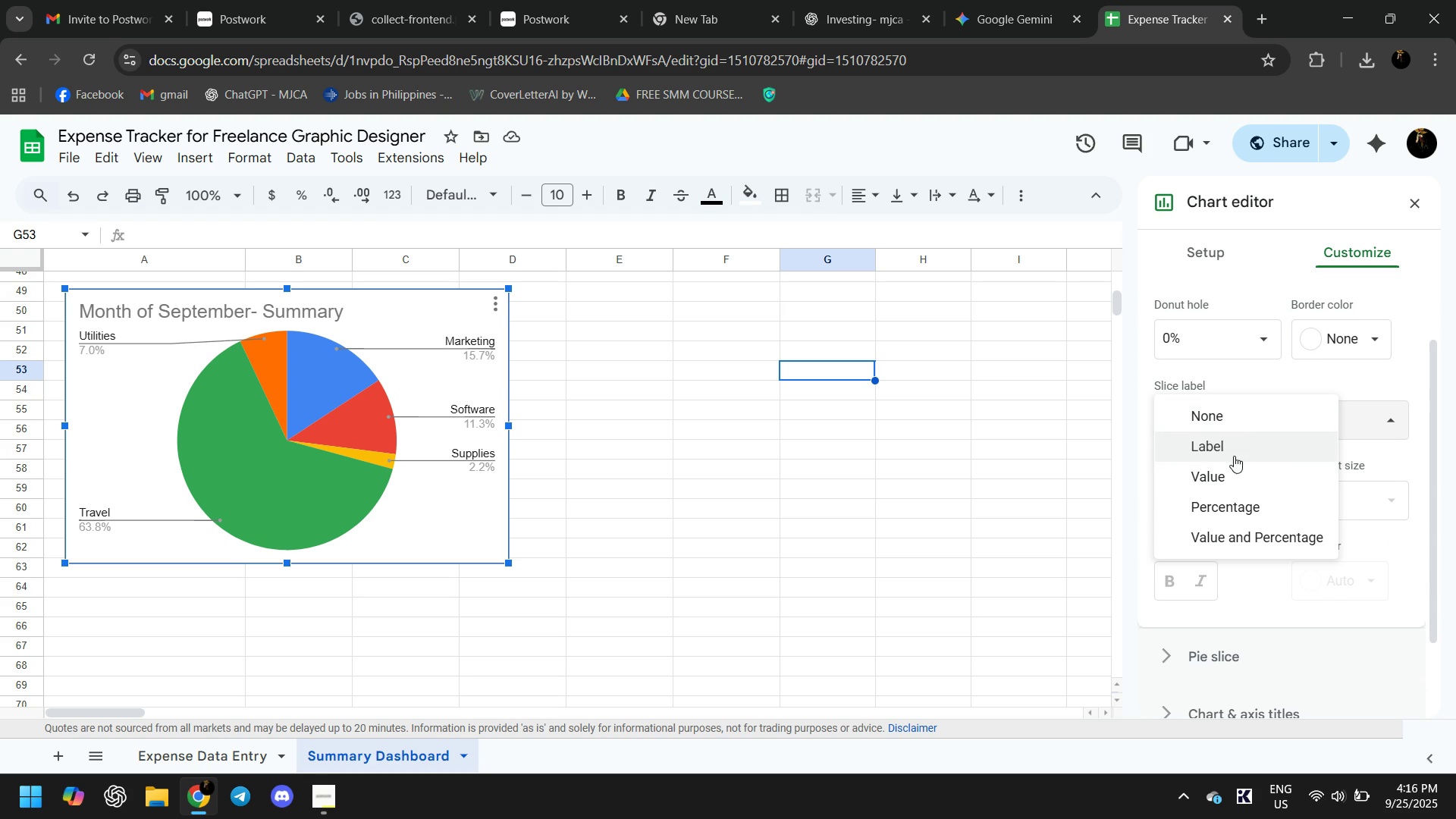 
left_click([1235, 464])
 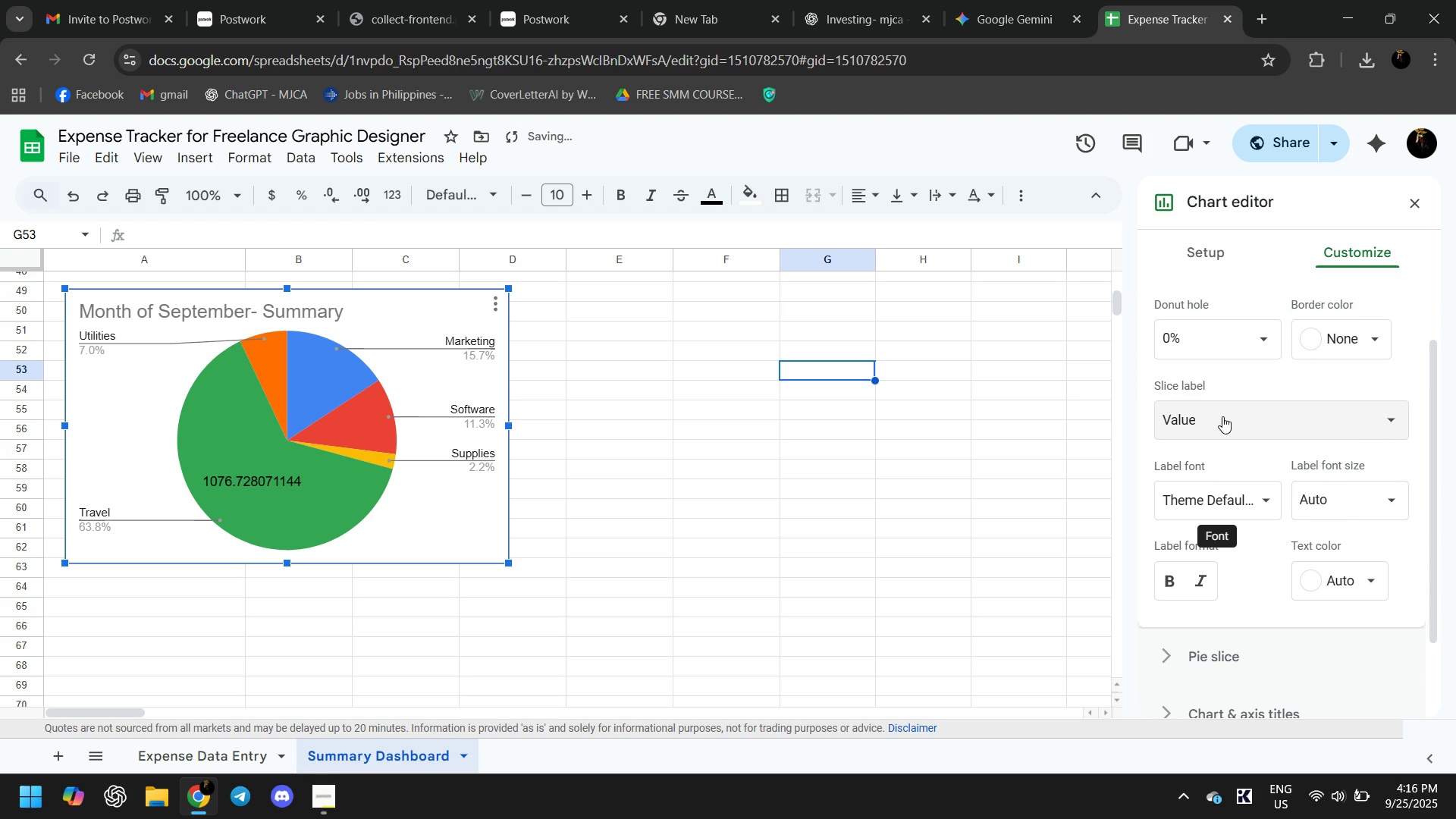 
left_click([1222, 415])
 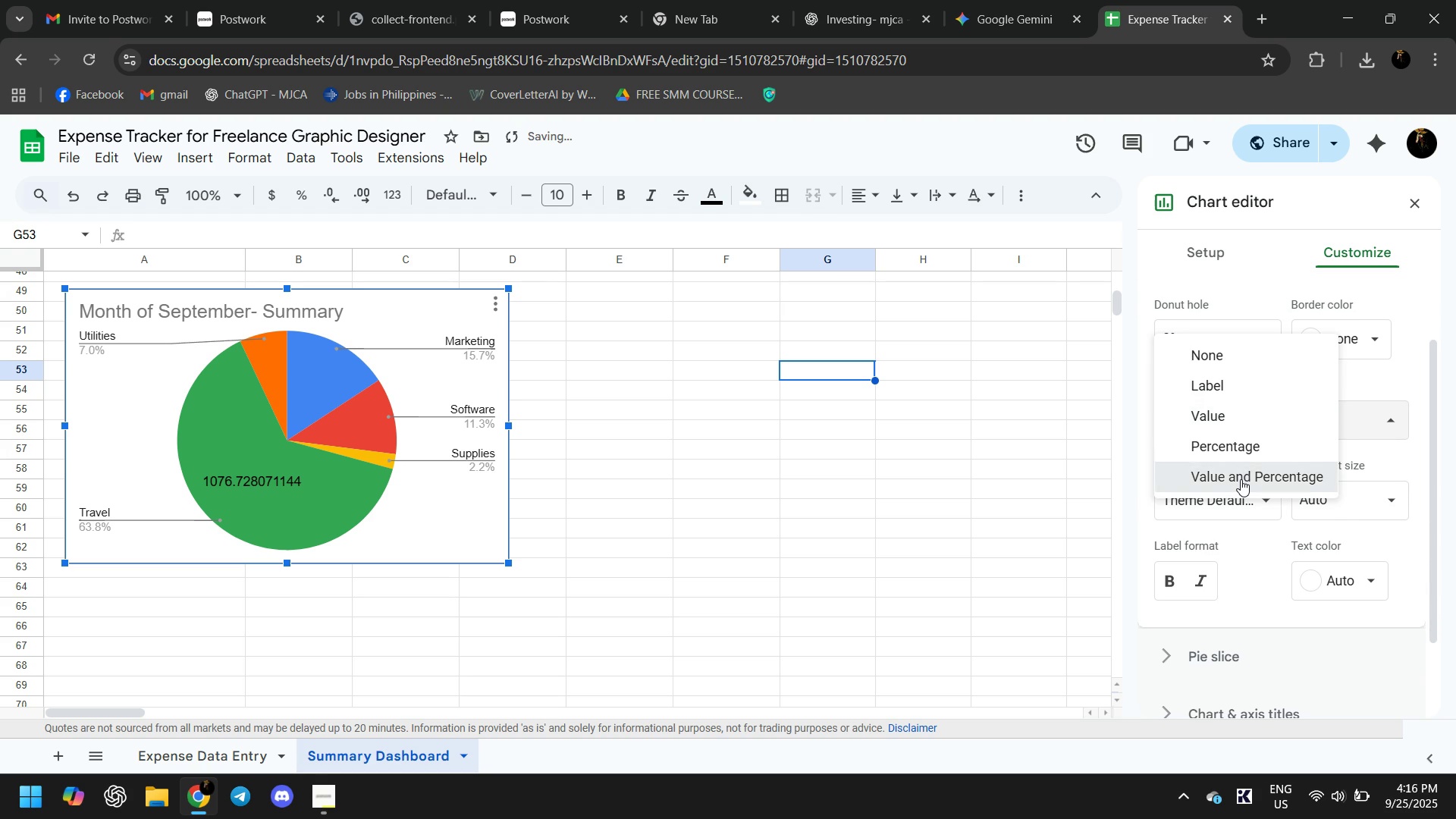 
left_click([1241, 479])
 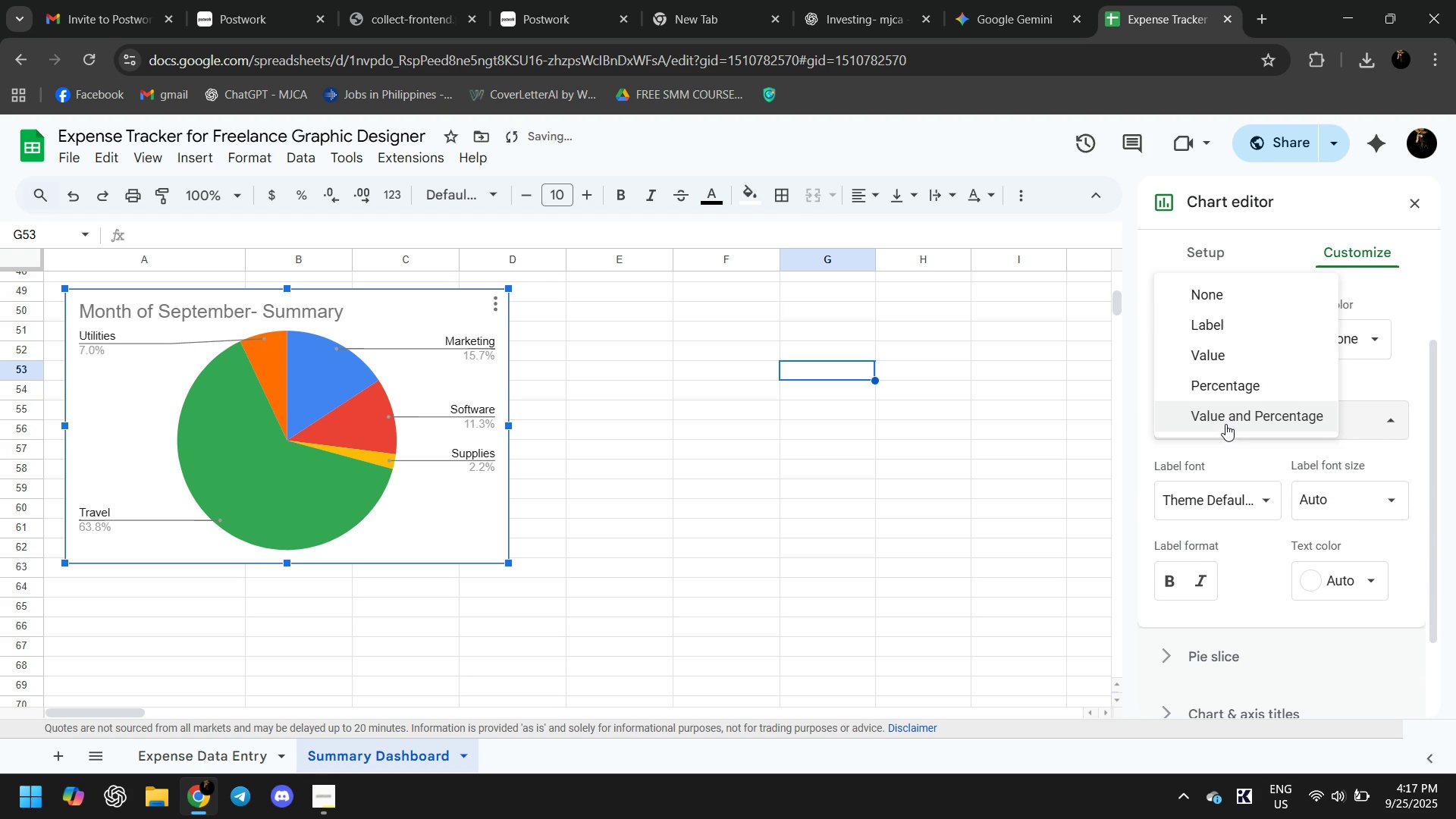 
left_click([1225, 424])
 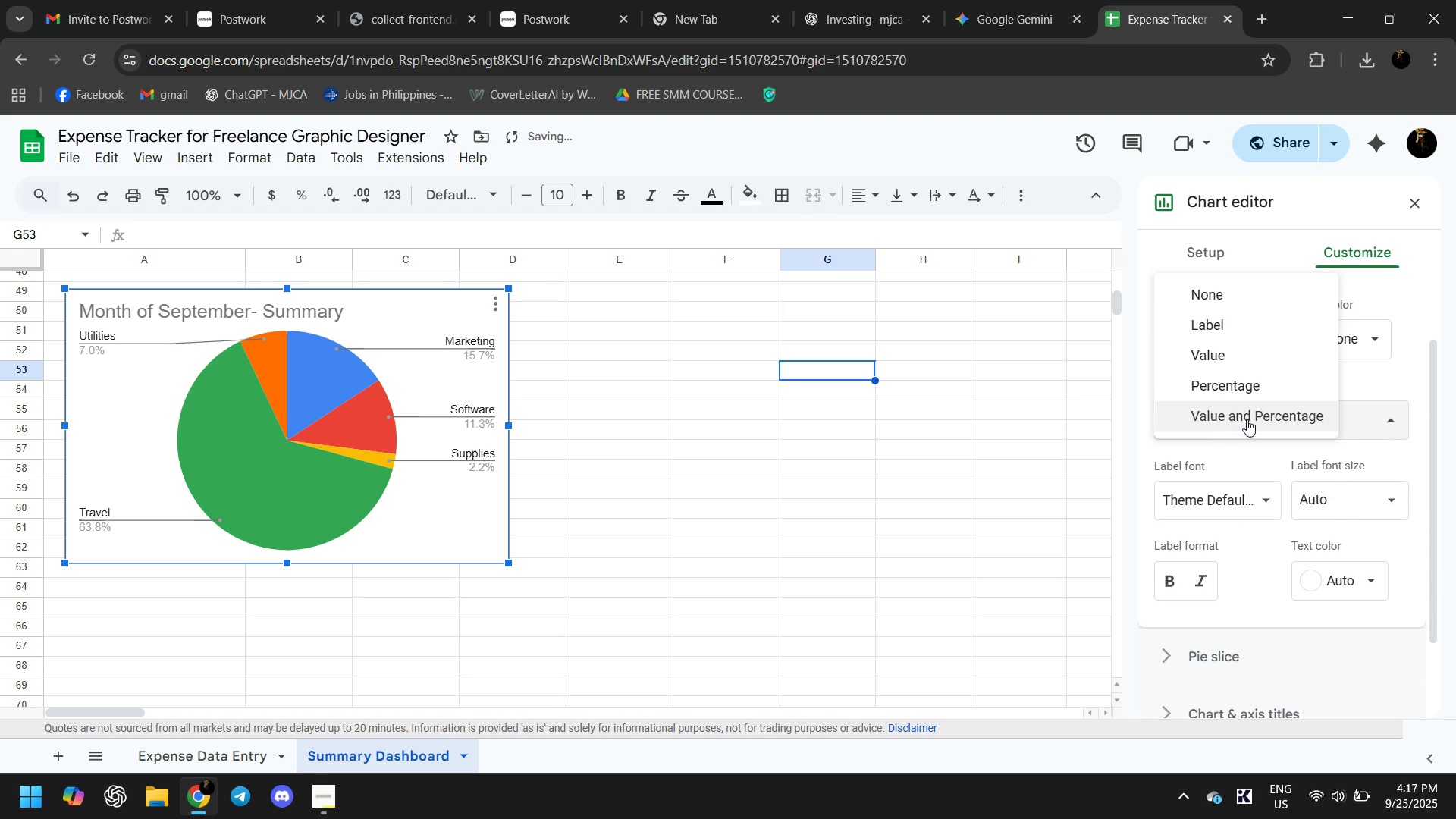 
left_click([1248, 421])
 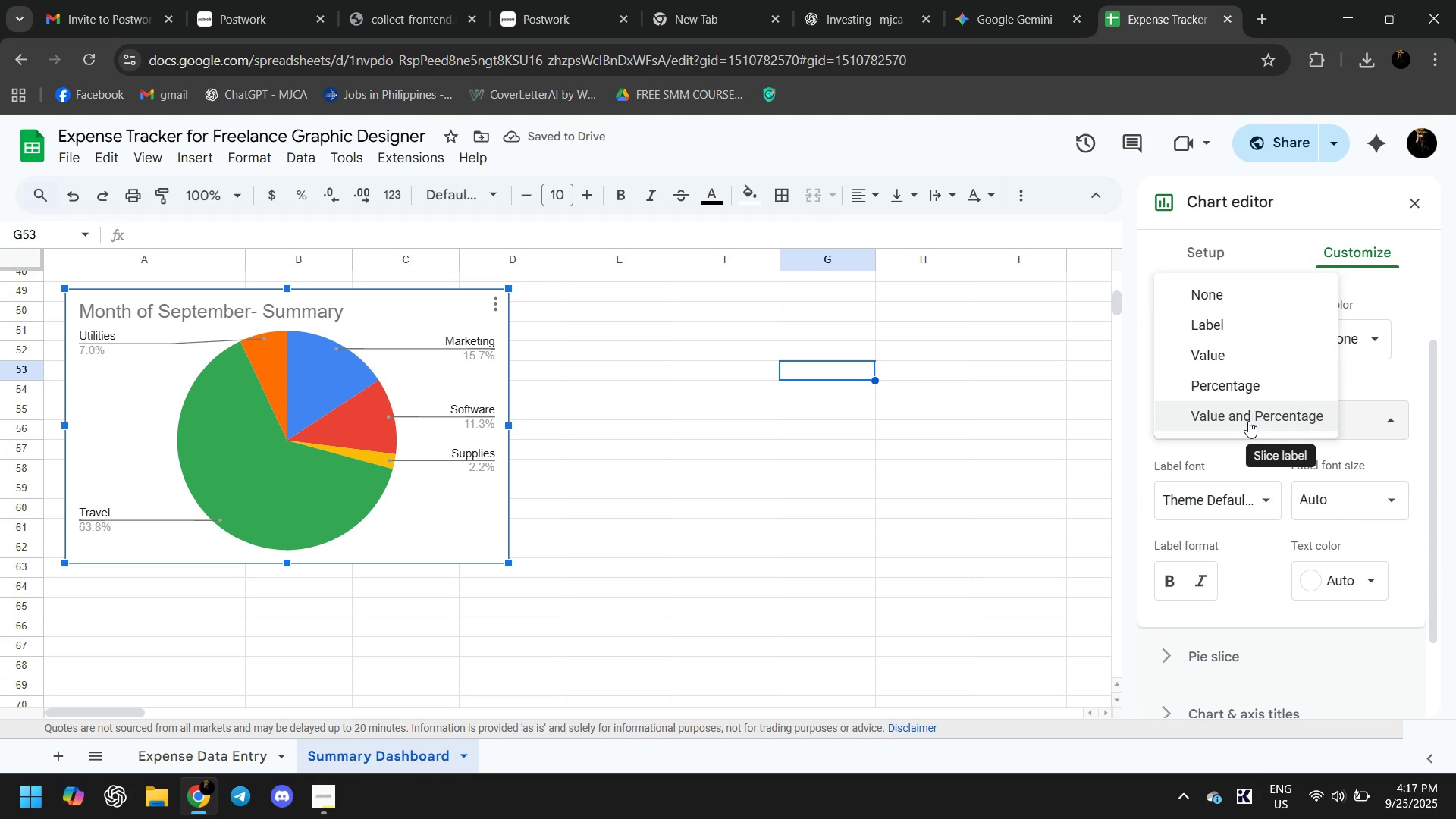 
left_click([1248, 421])
 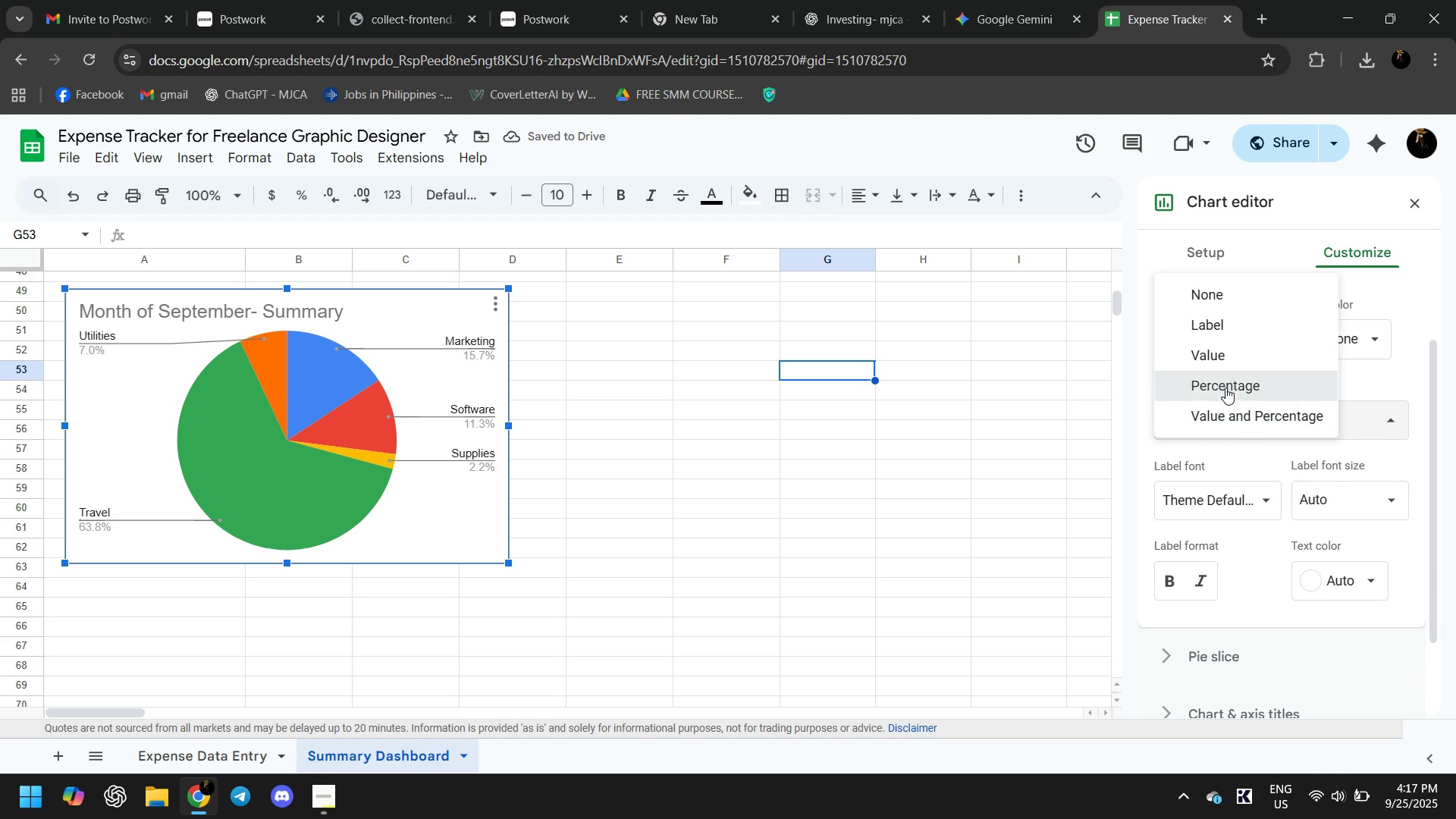 
left_click([1225, 388])
 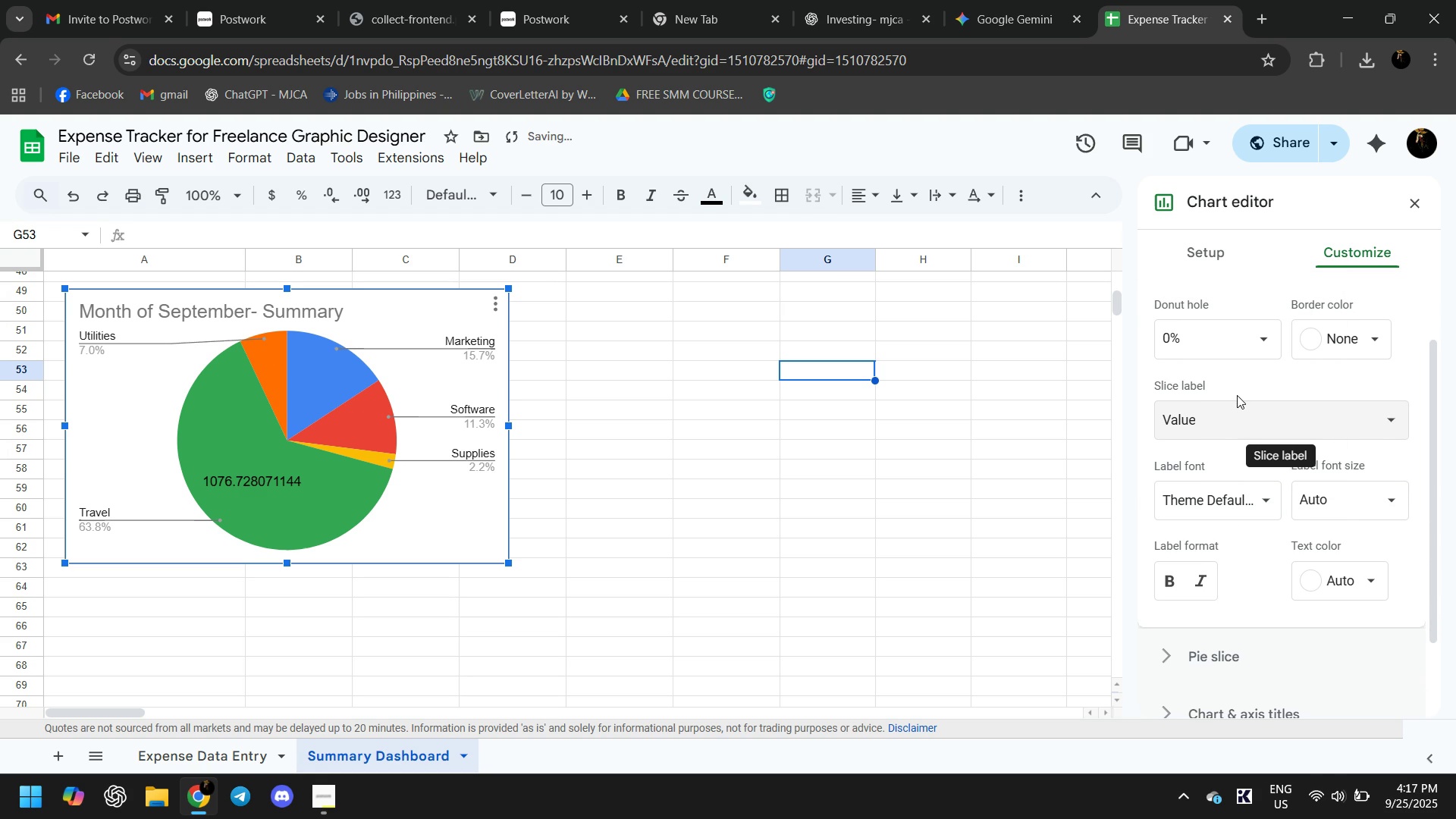 
wait(6.25)
 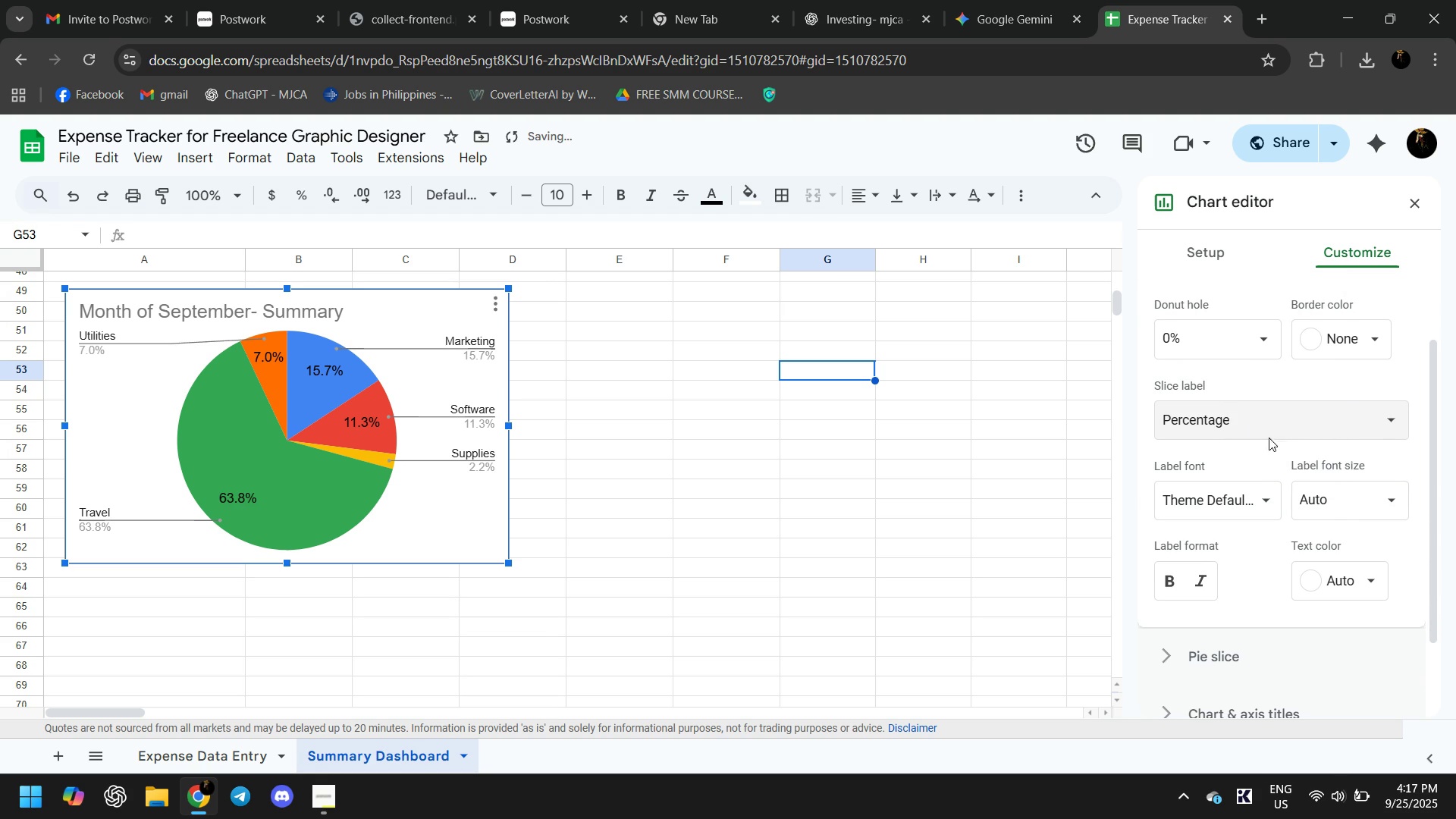 
left_click([1243, 417])
 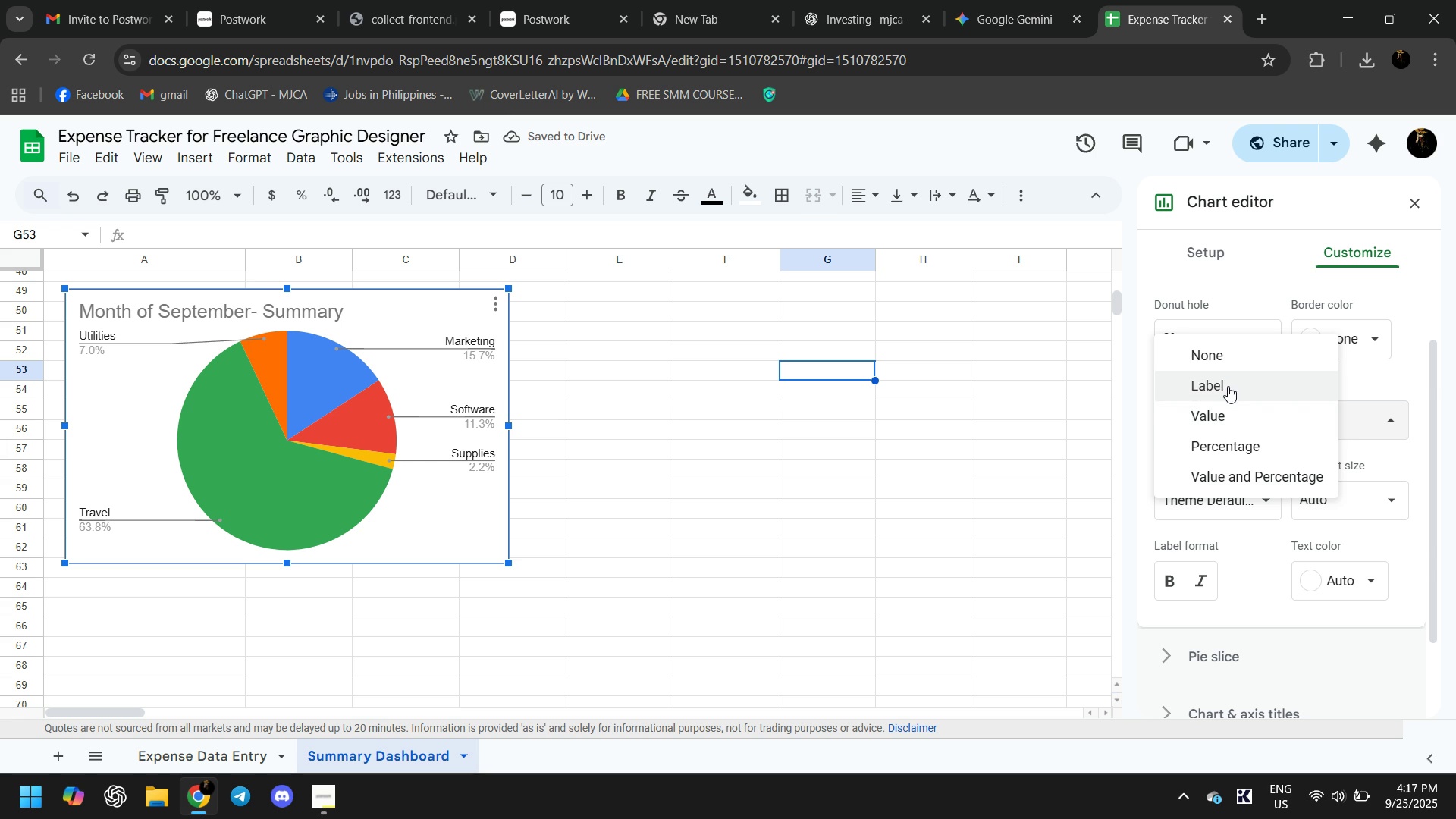 
left_click([1228, 386])
 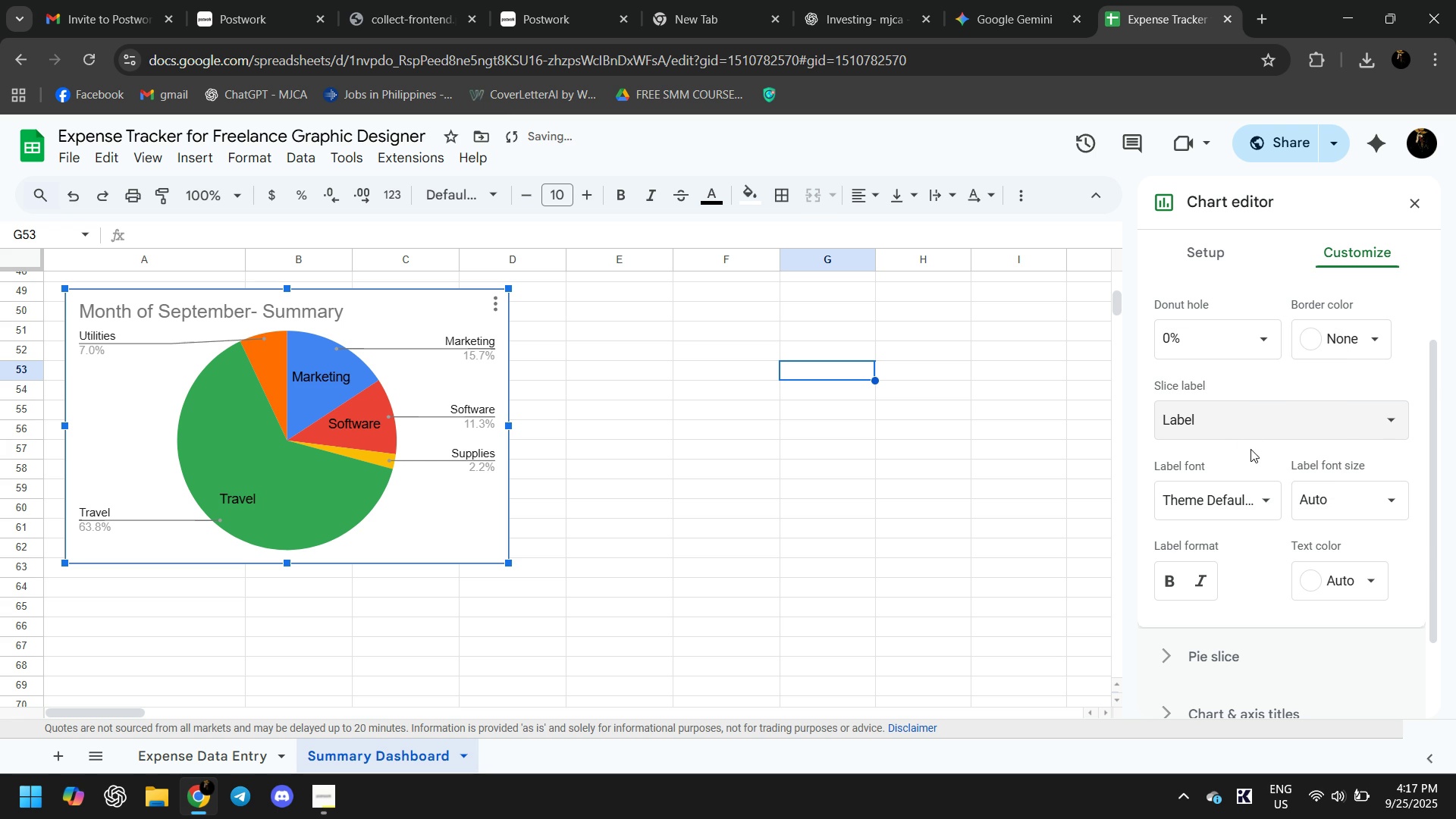 
left_click([1235, 419])
 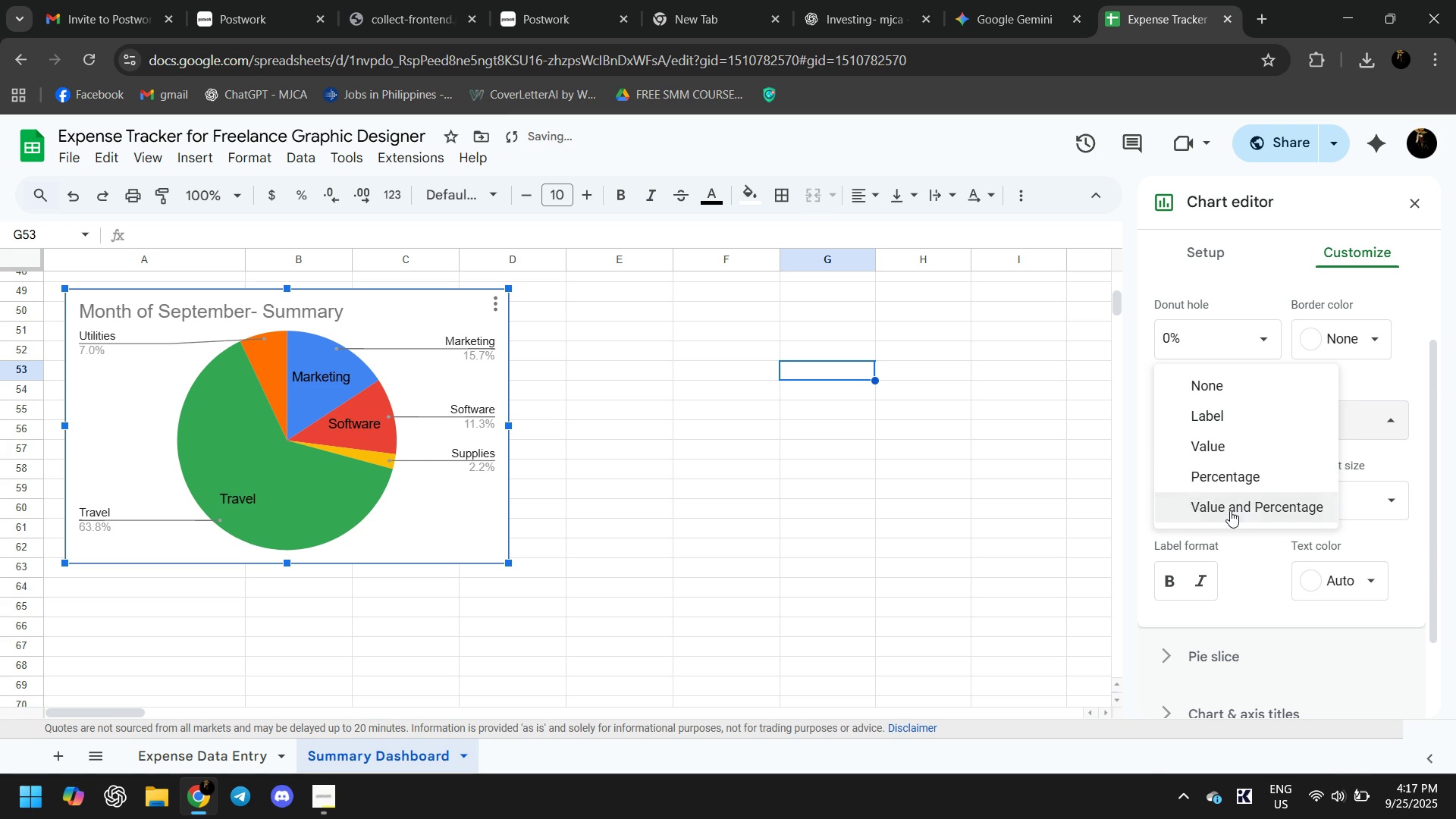 
left_click([1230, 510])
 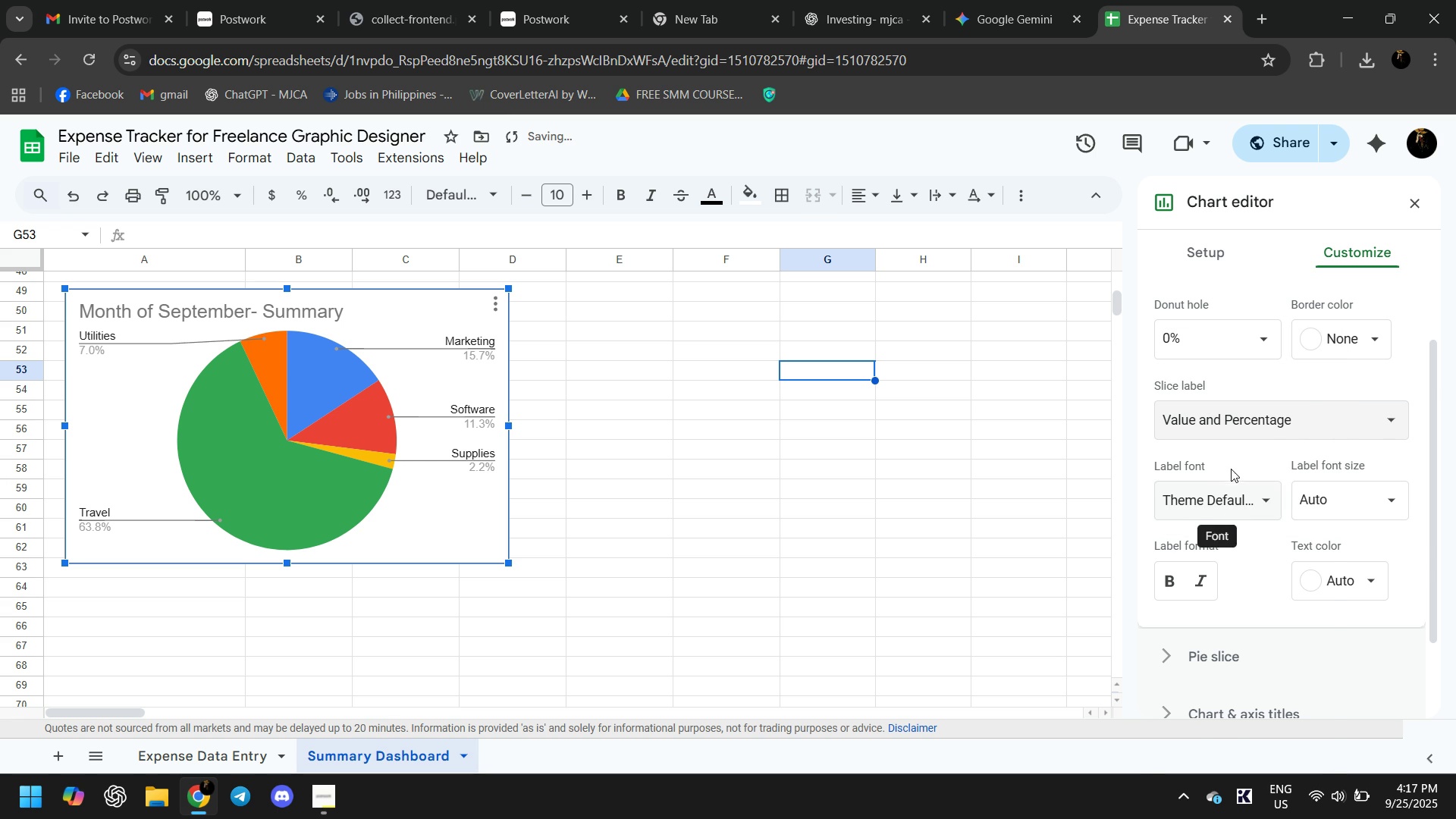 
left_click([1231, 466])
 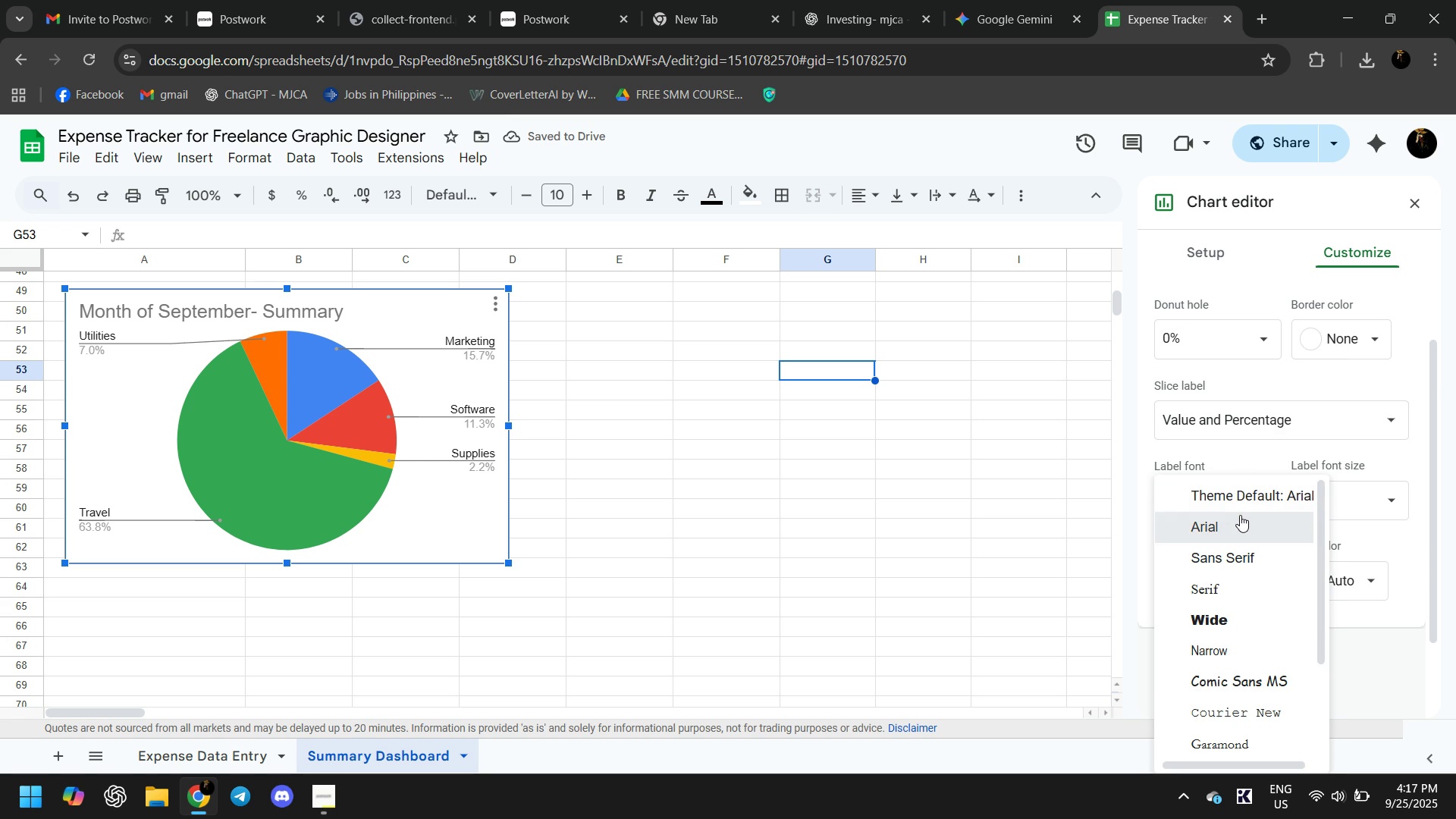 
left_click([1236, 430])
 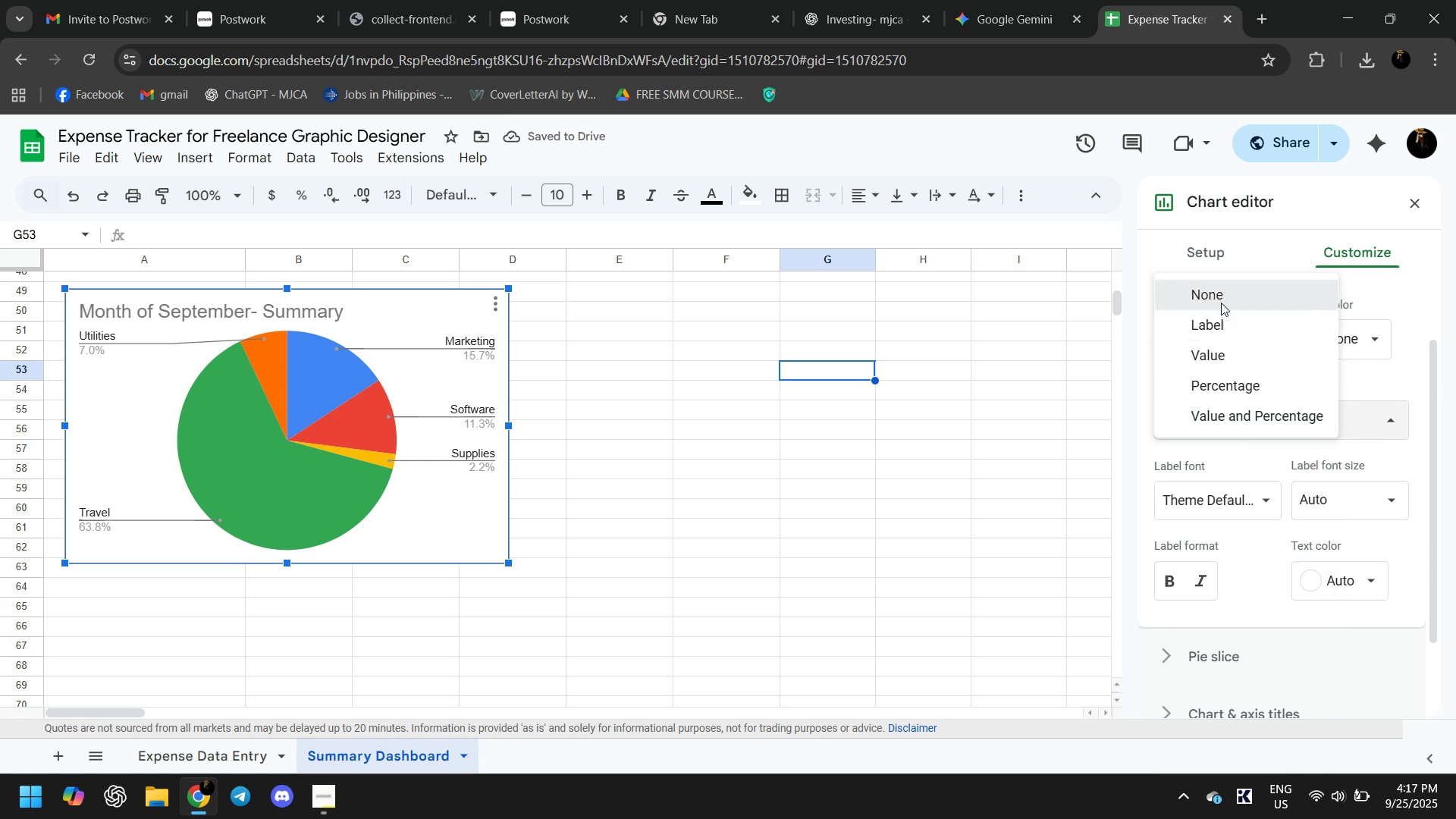 
scroll: coordinate [1307, 471], scroll_direction: up, amount: 3.0
 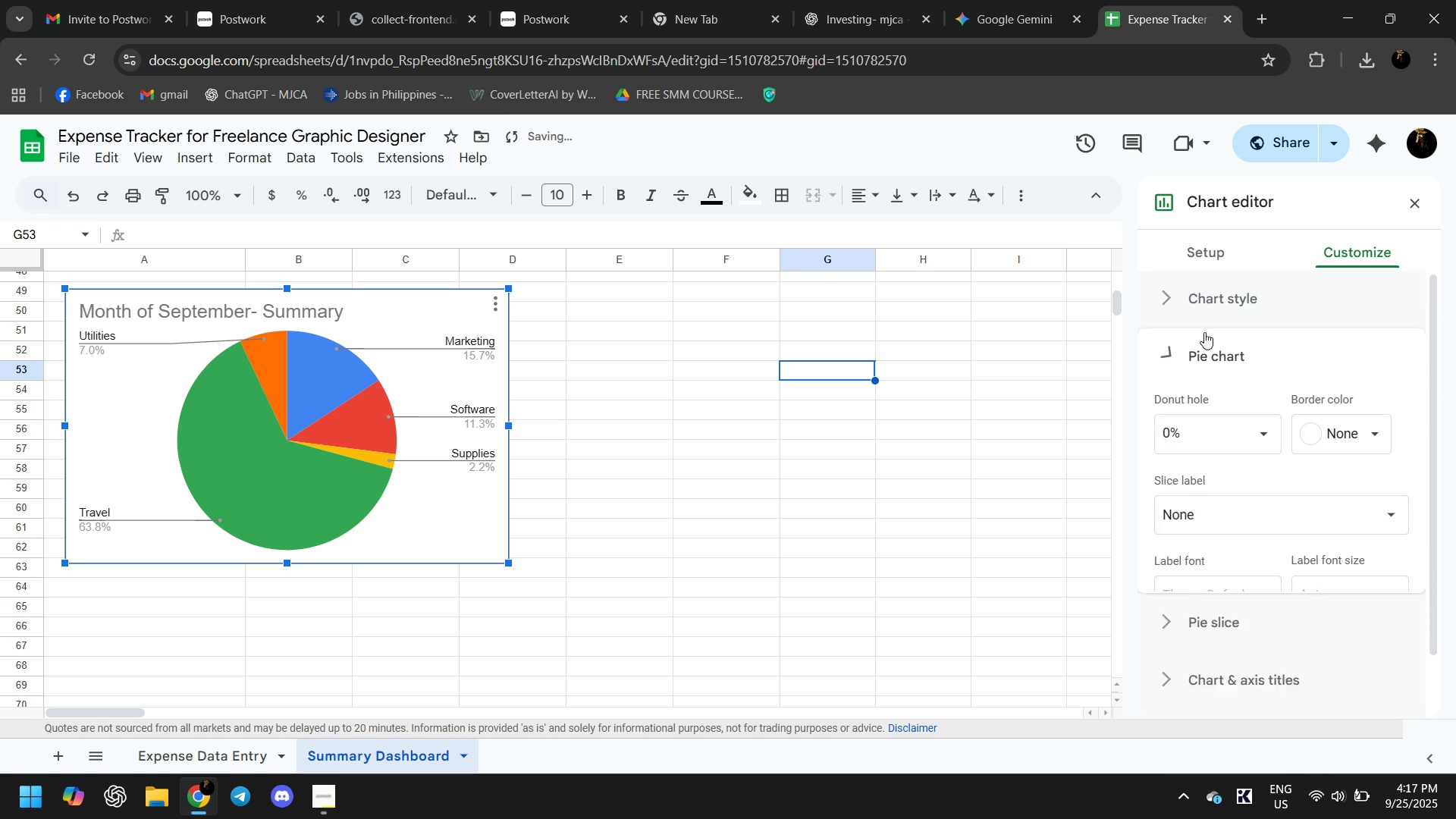 
double_click([1201, 301])
 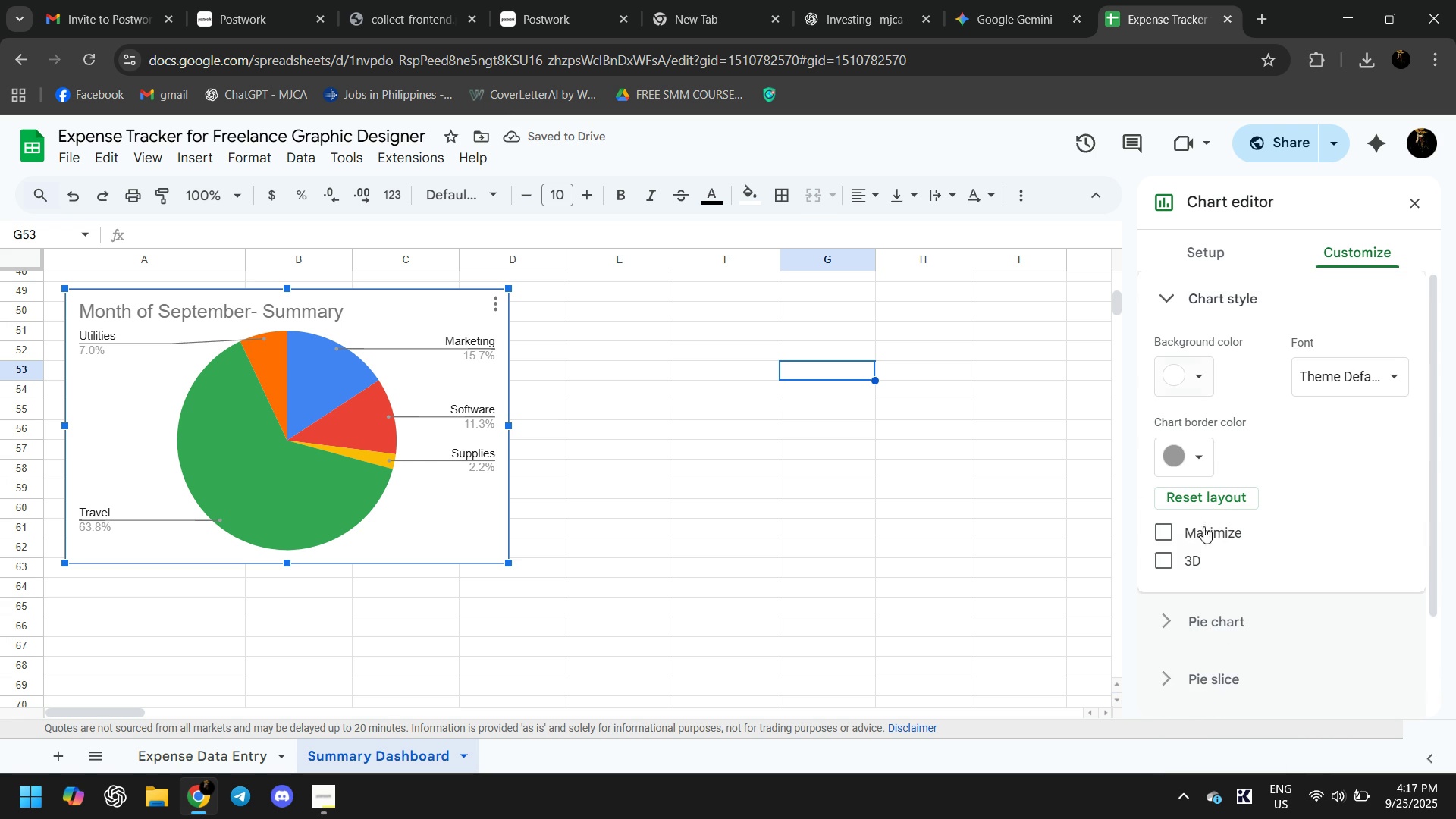 
left_click([1159, 556])
 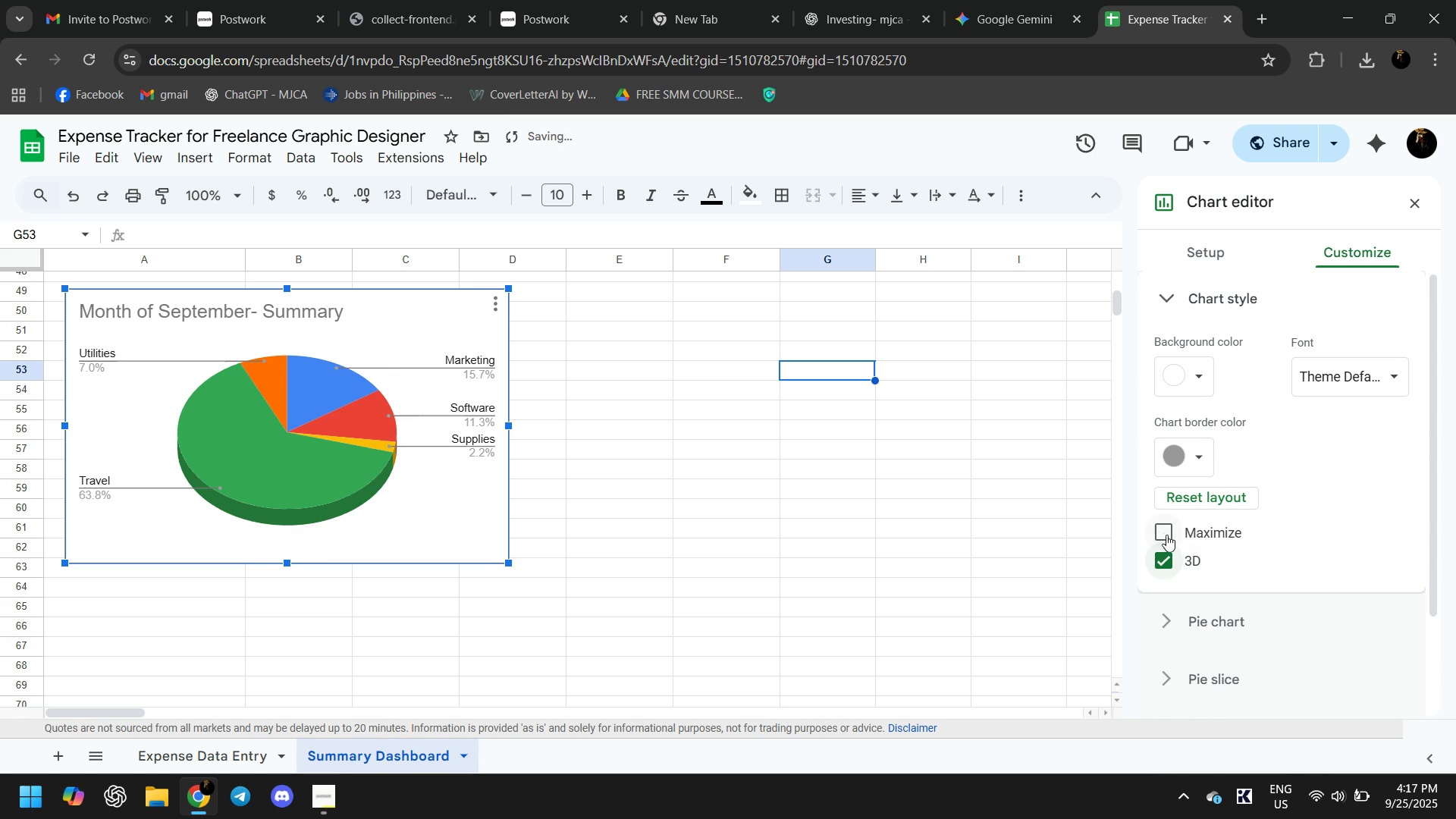 
left_click([1165, 533])
 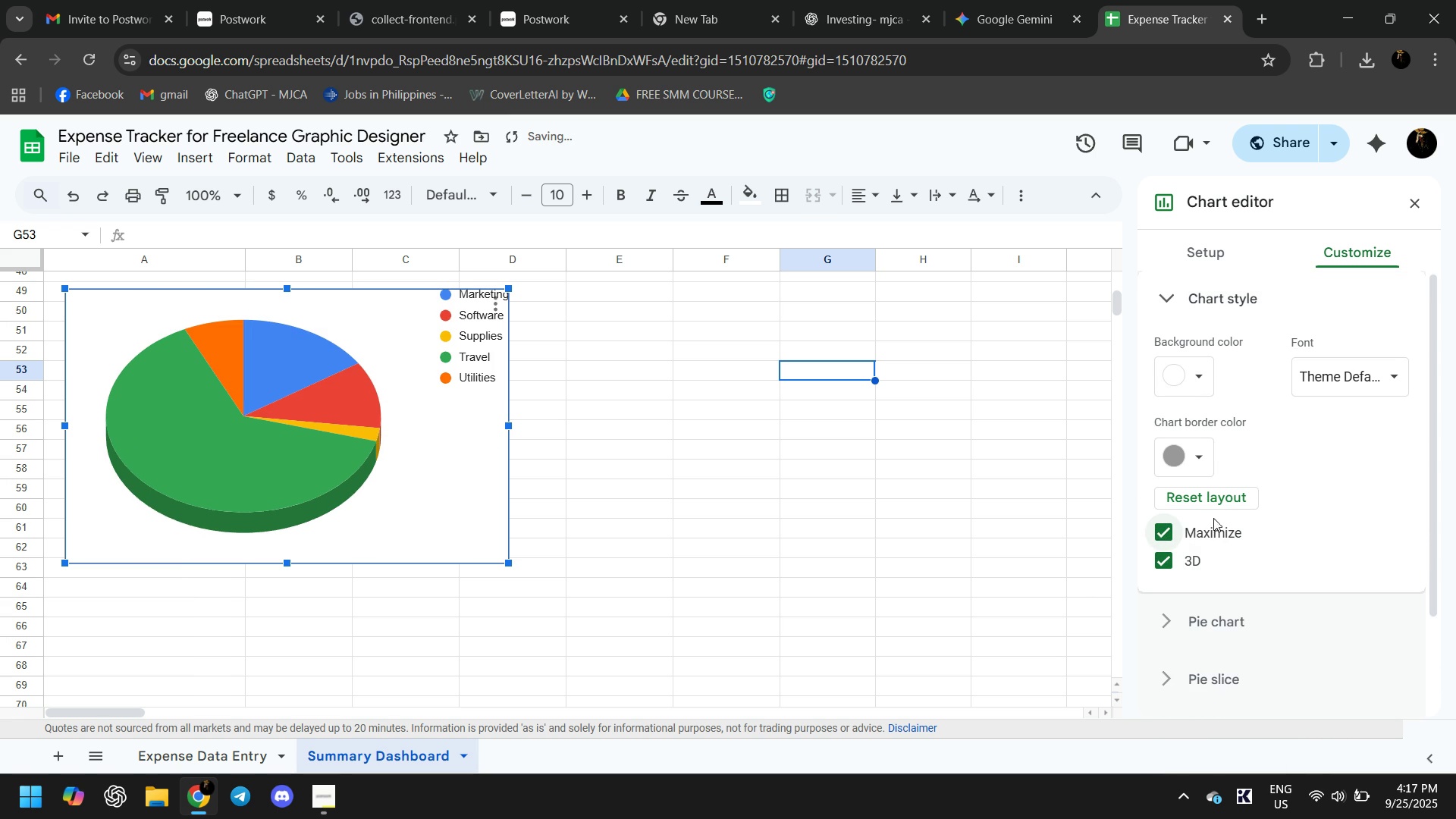 
left_click([1198, 529])
 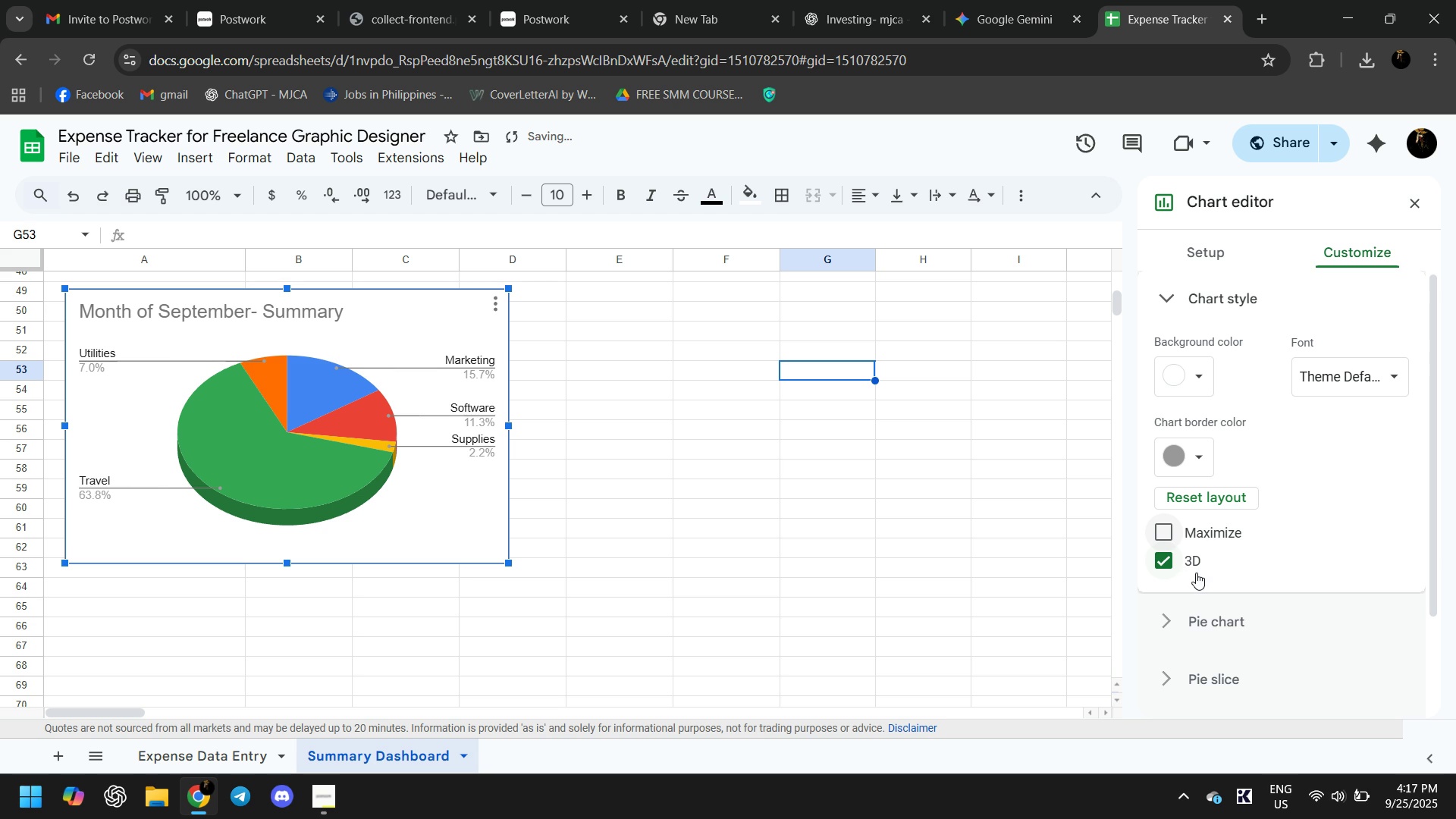 
left_click([1178, 562])
 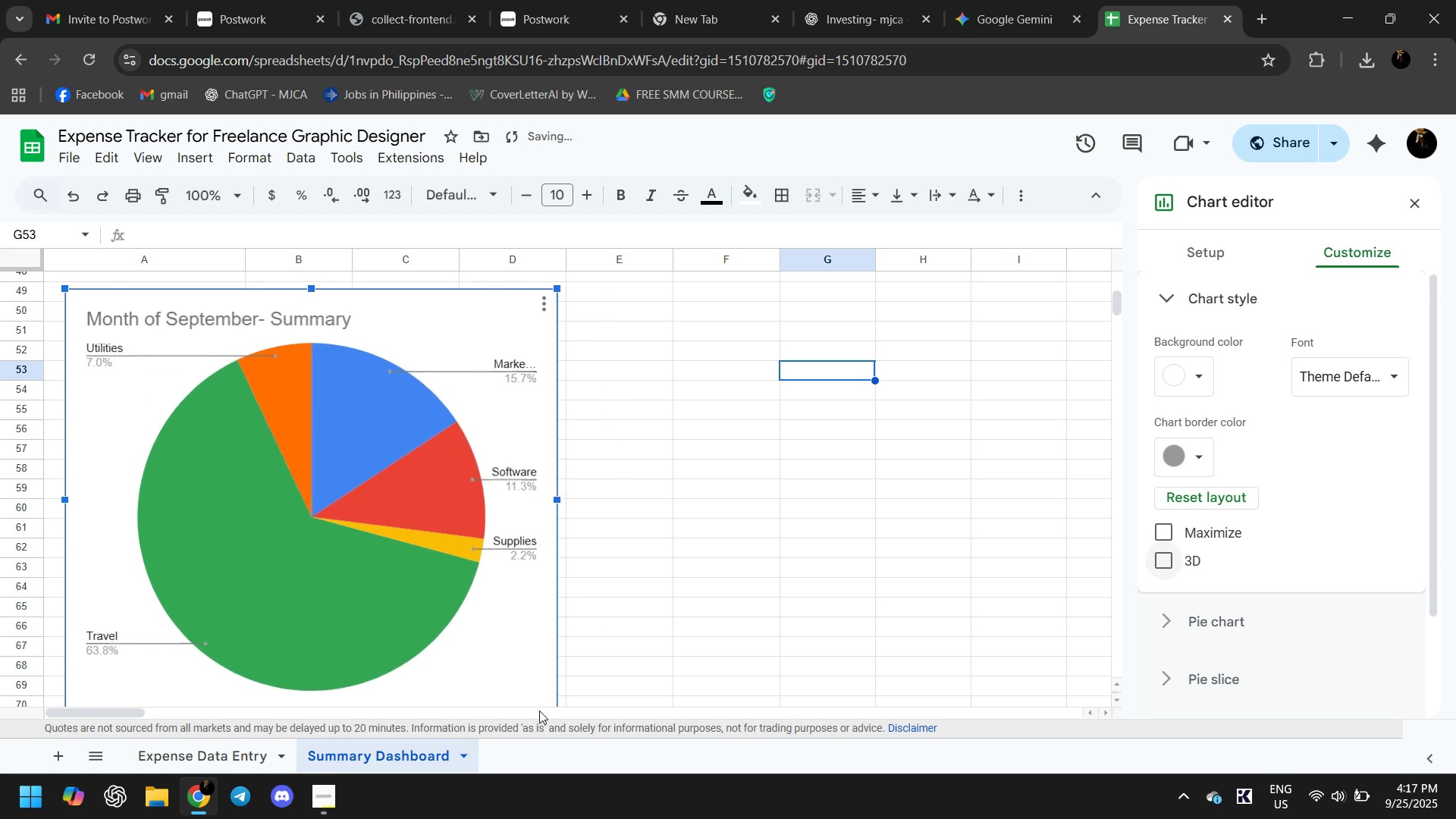 
wait(11.34)
 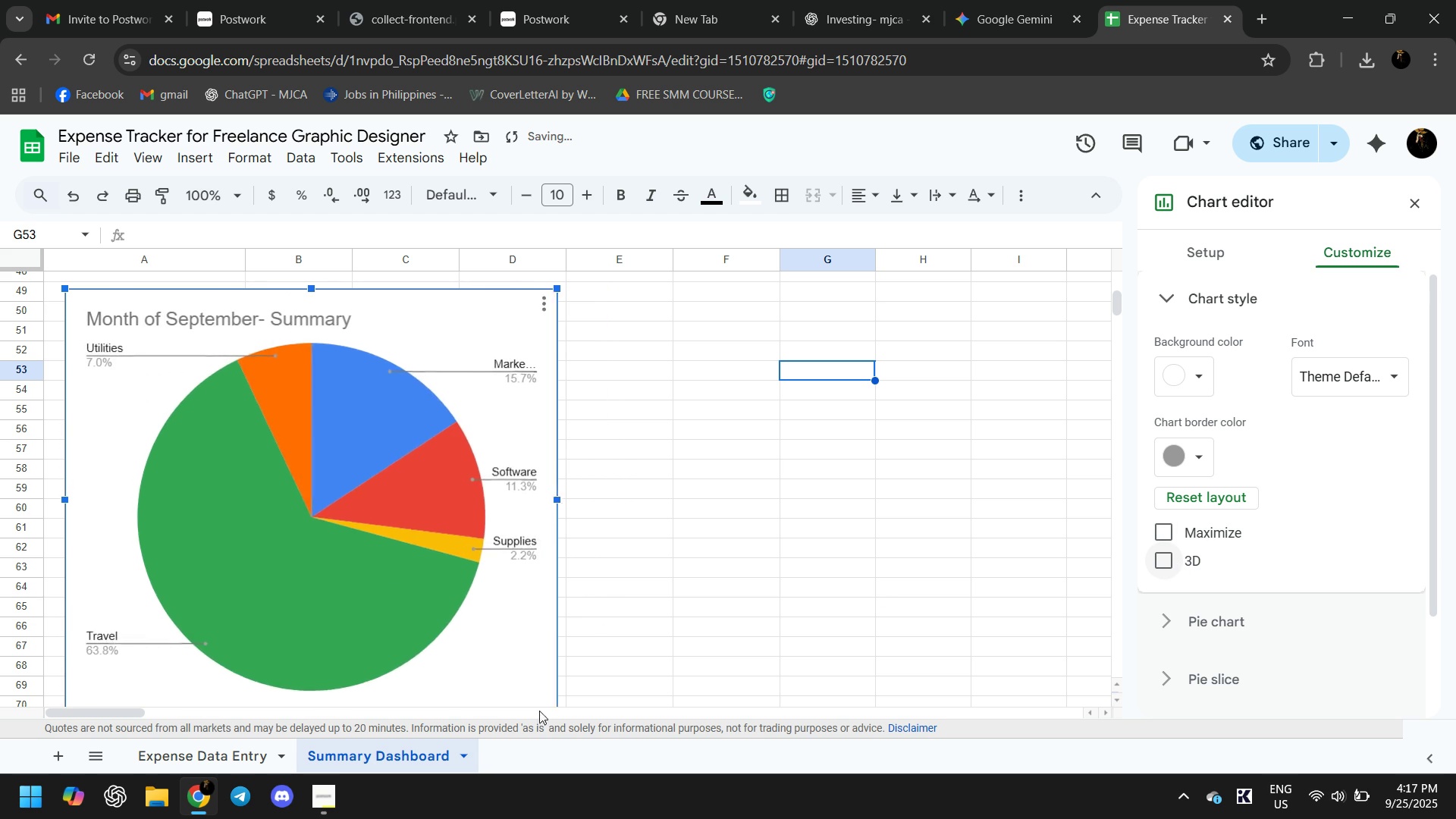 
scroll: coordinate [752, 515], scroll_direction: up, amount: 1.0
 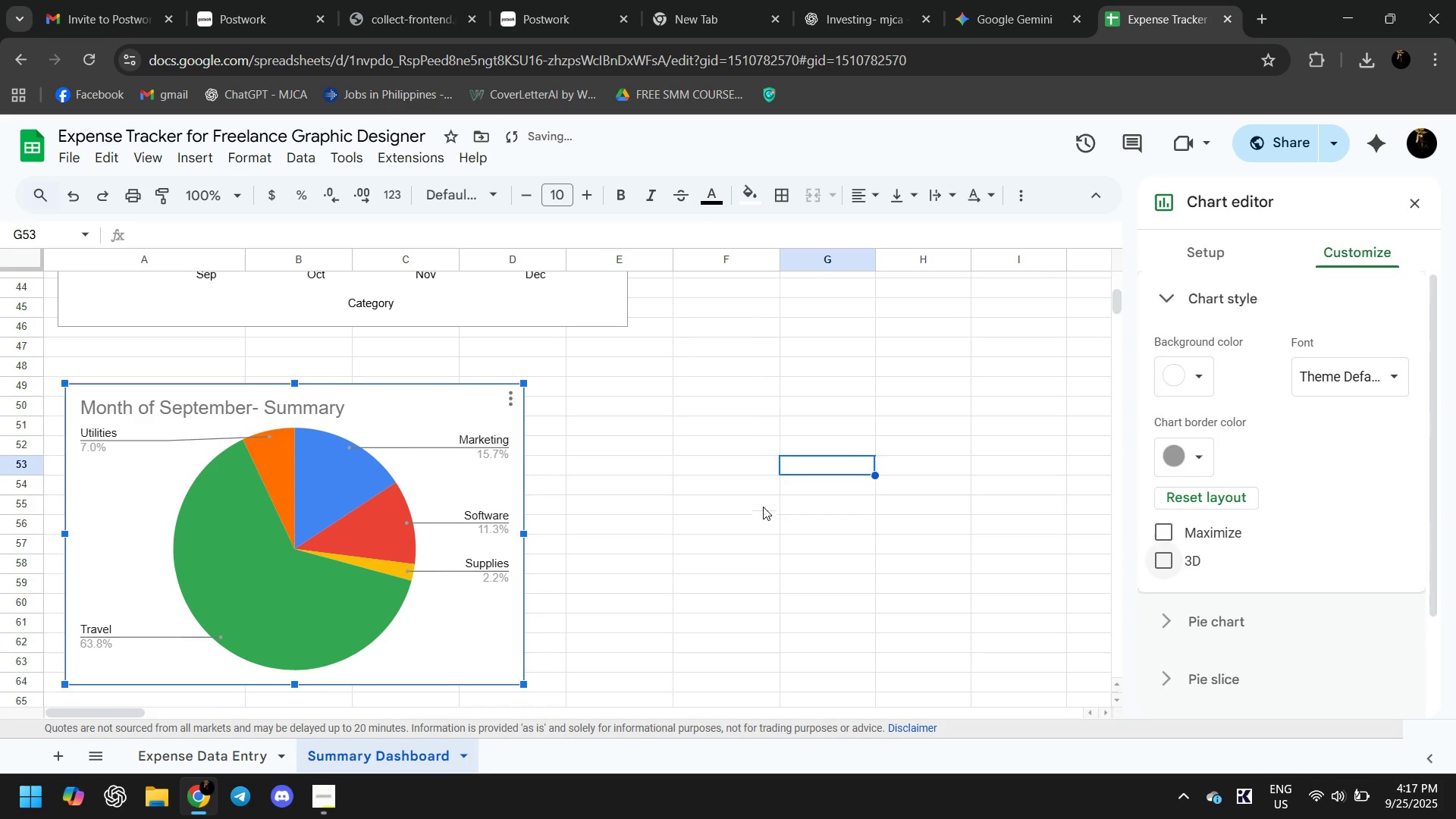 
left_click([761, 510])
 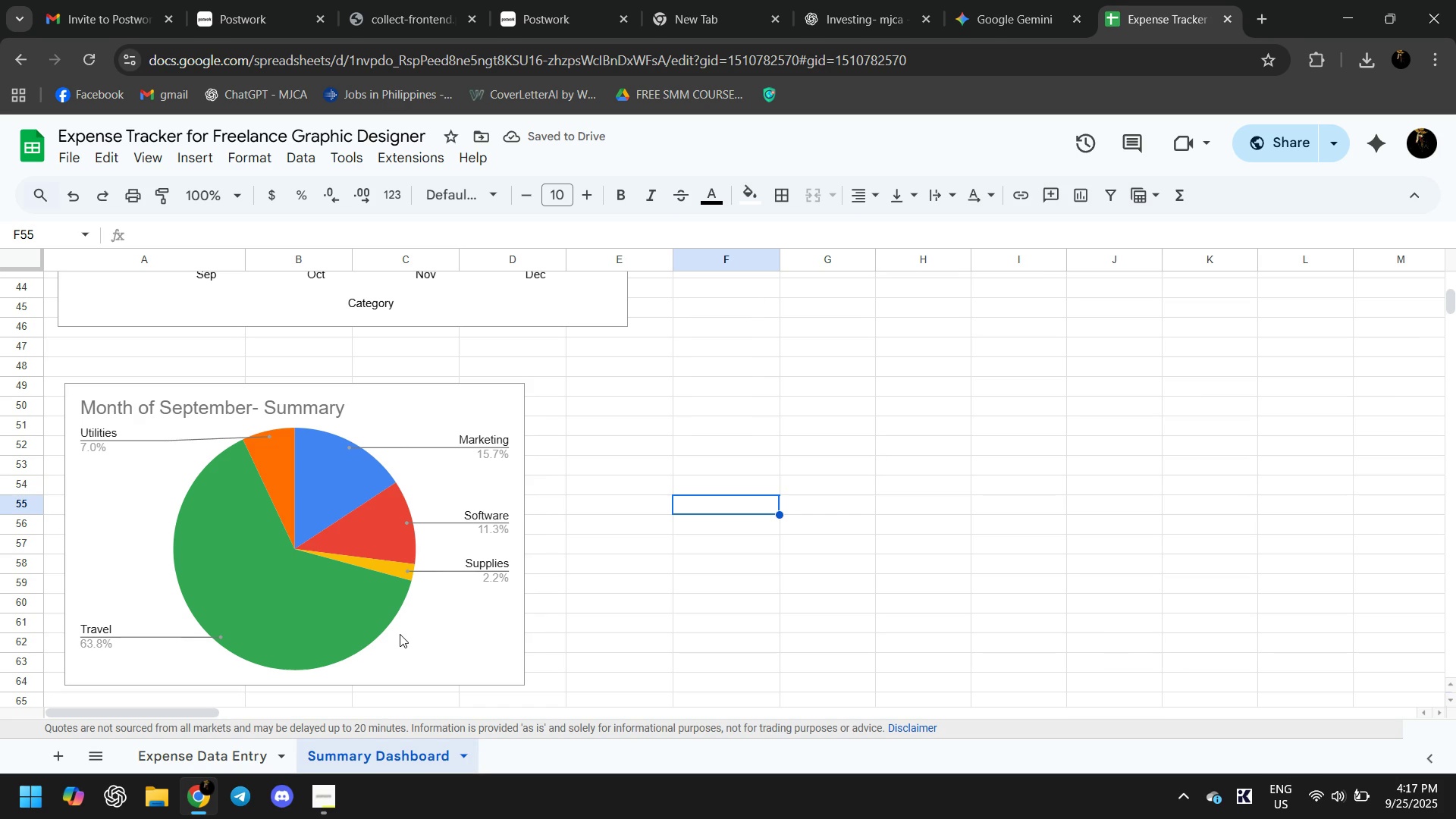 
left_click([399, 634])
 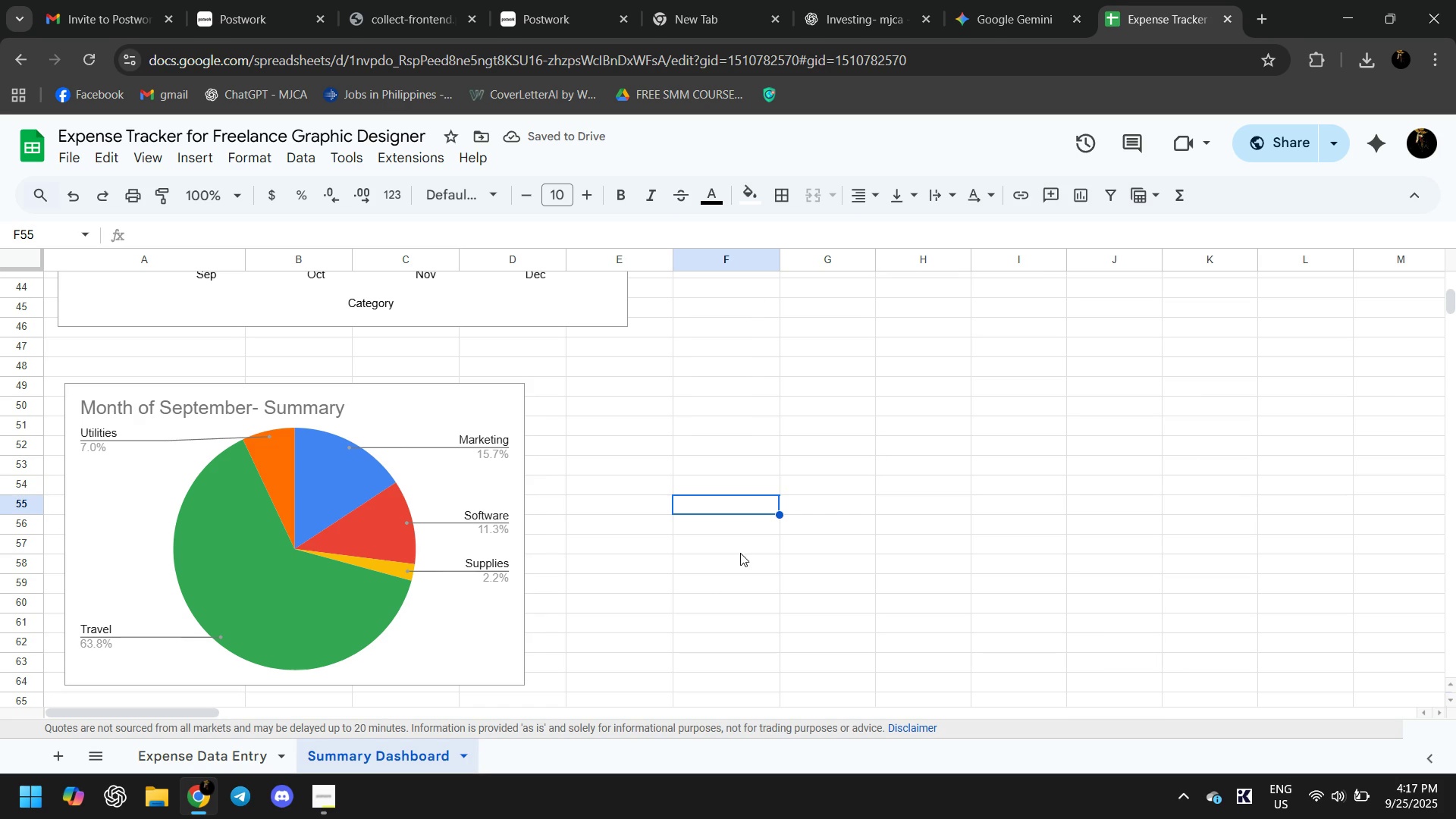 
left_click([741, 548])
 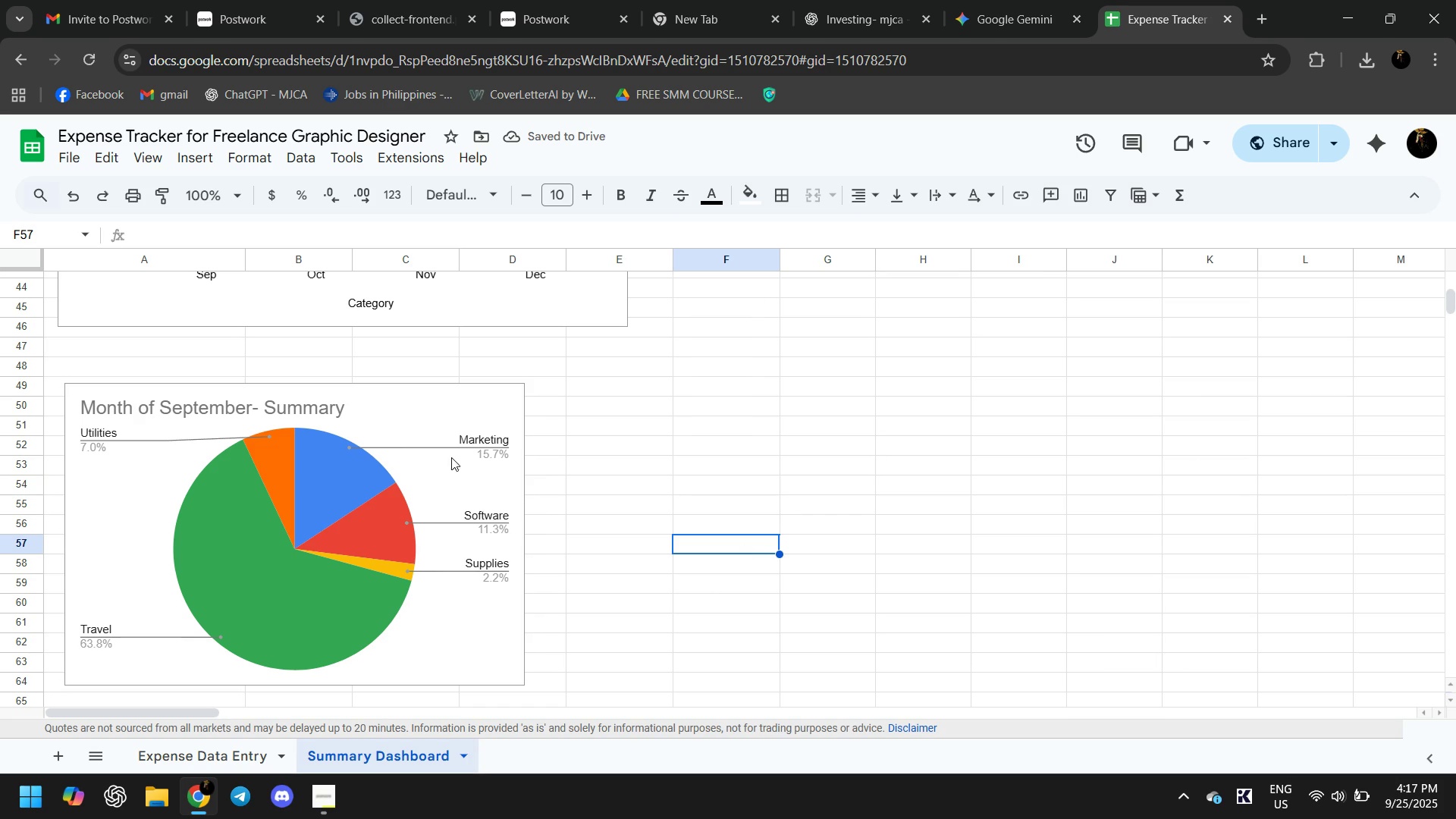 
left_click([451, 457])
 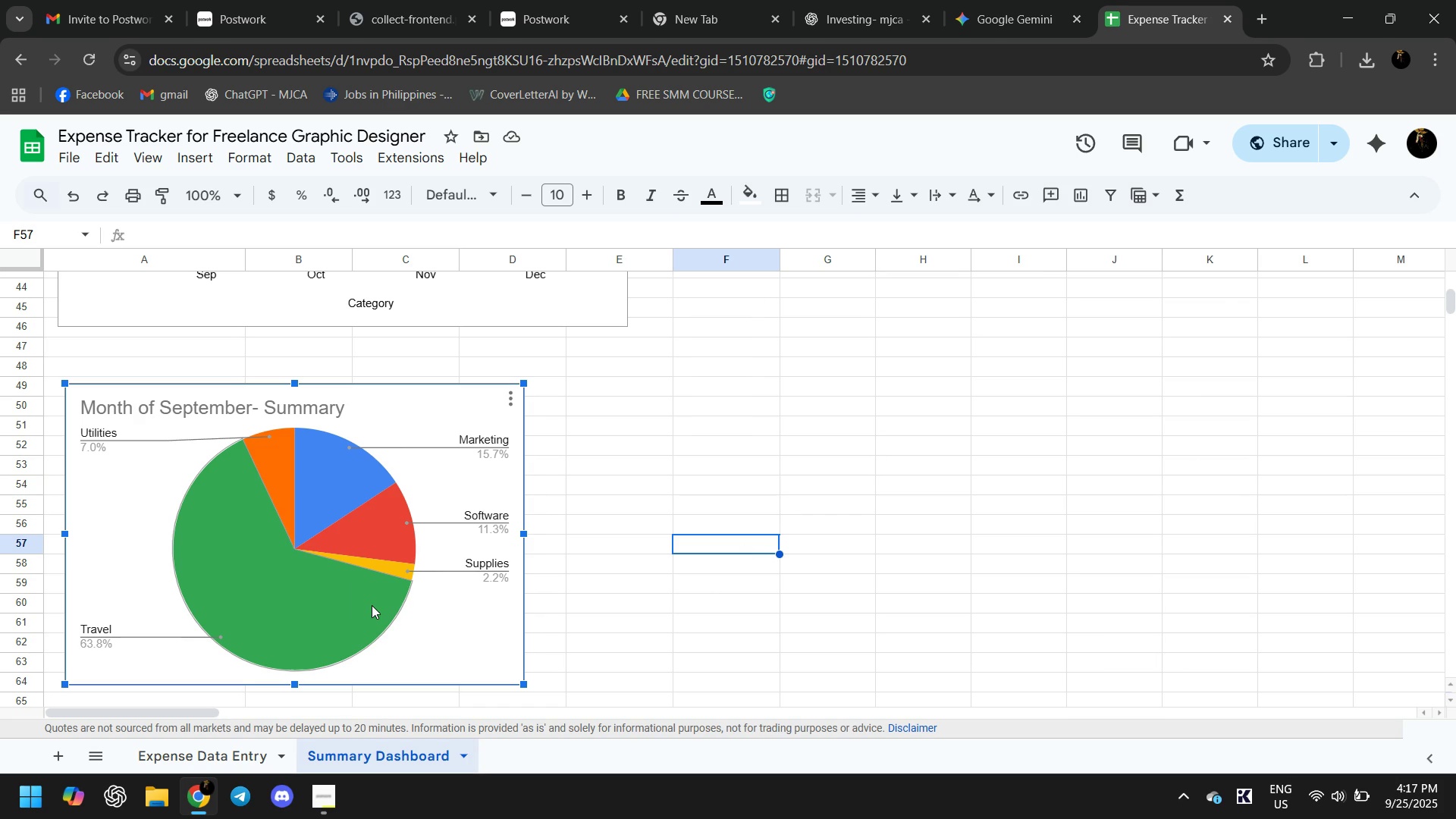 
double_click([372, 605])
 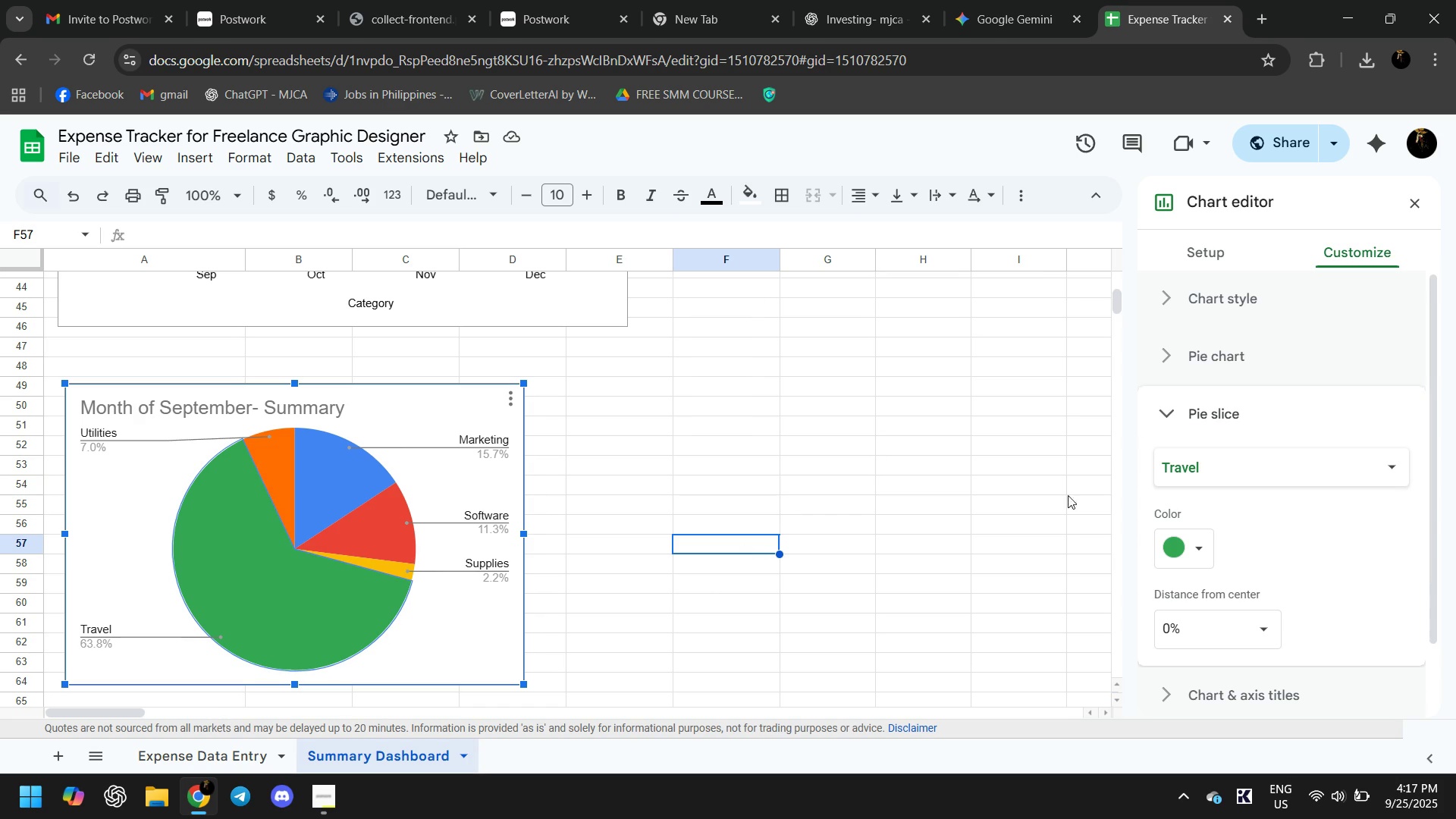 
scroll: coordinate [1280, 563], scroll_direction: down, amount: 10.0
 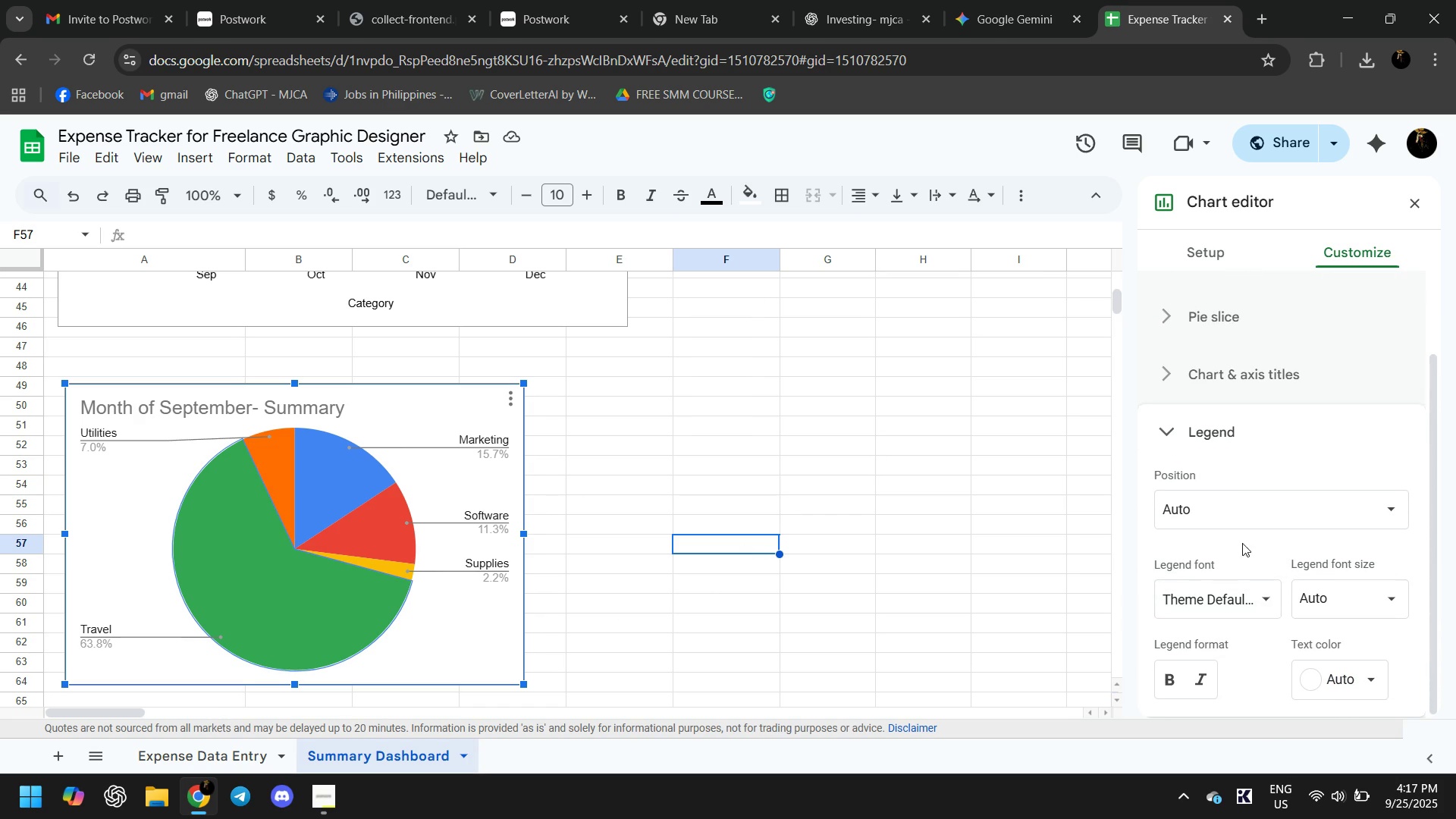 
scroll: coordinate [1260, 483], scroll_direction: up, amount: 3.0
 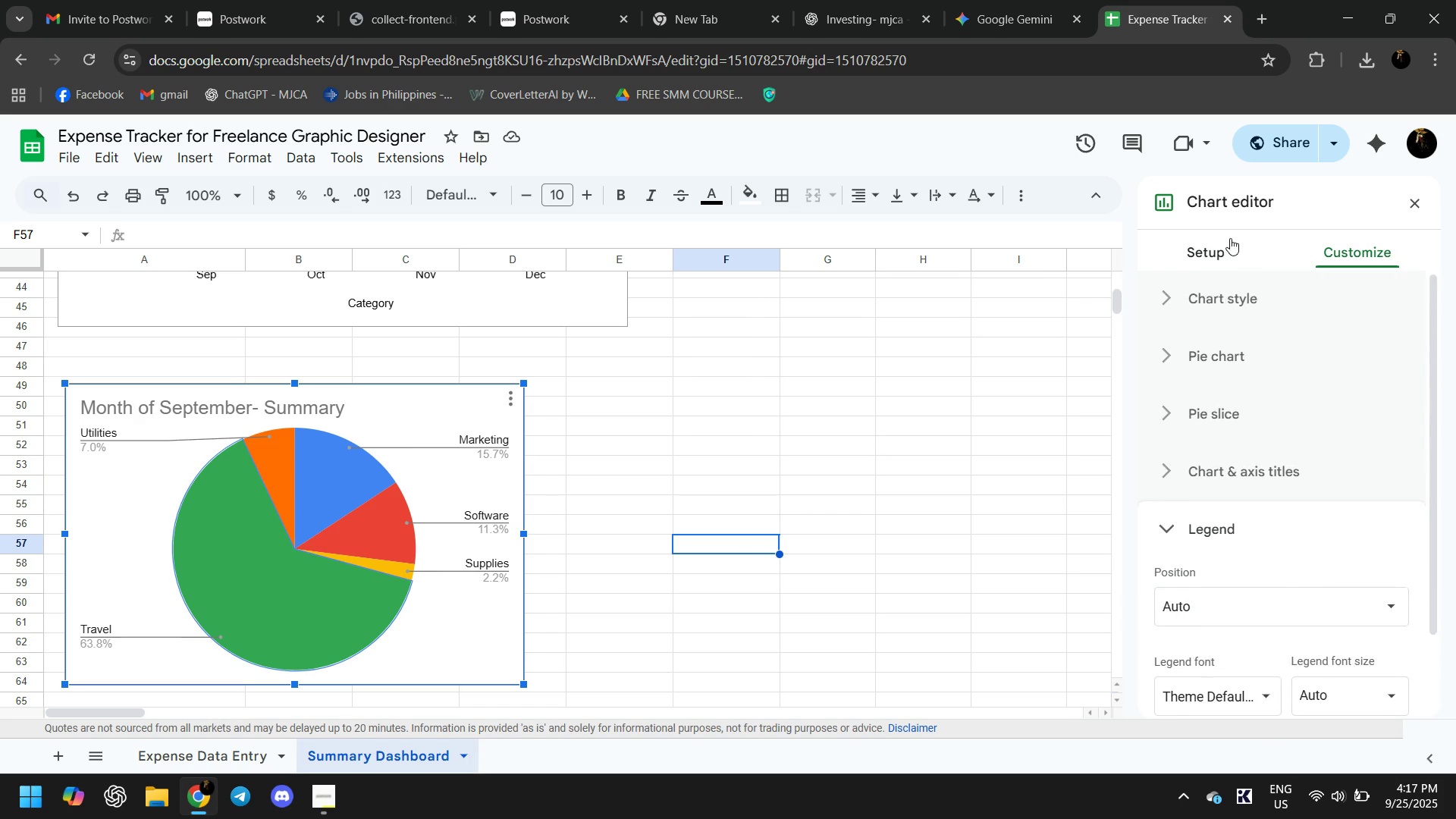 
left_click([1230, 238])
 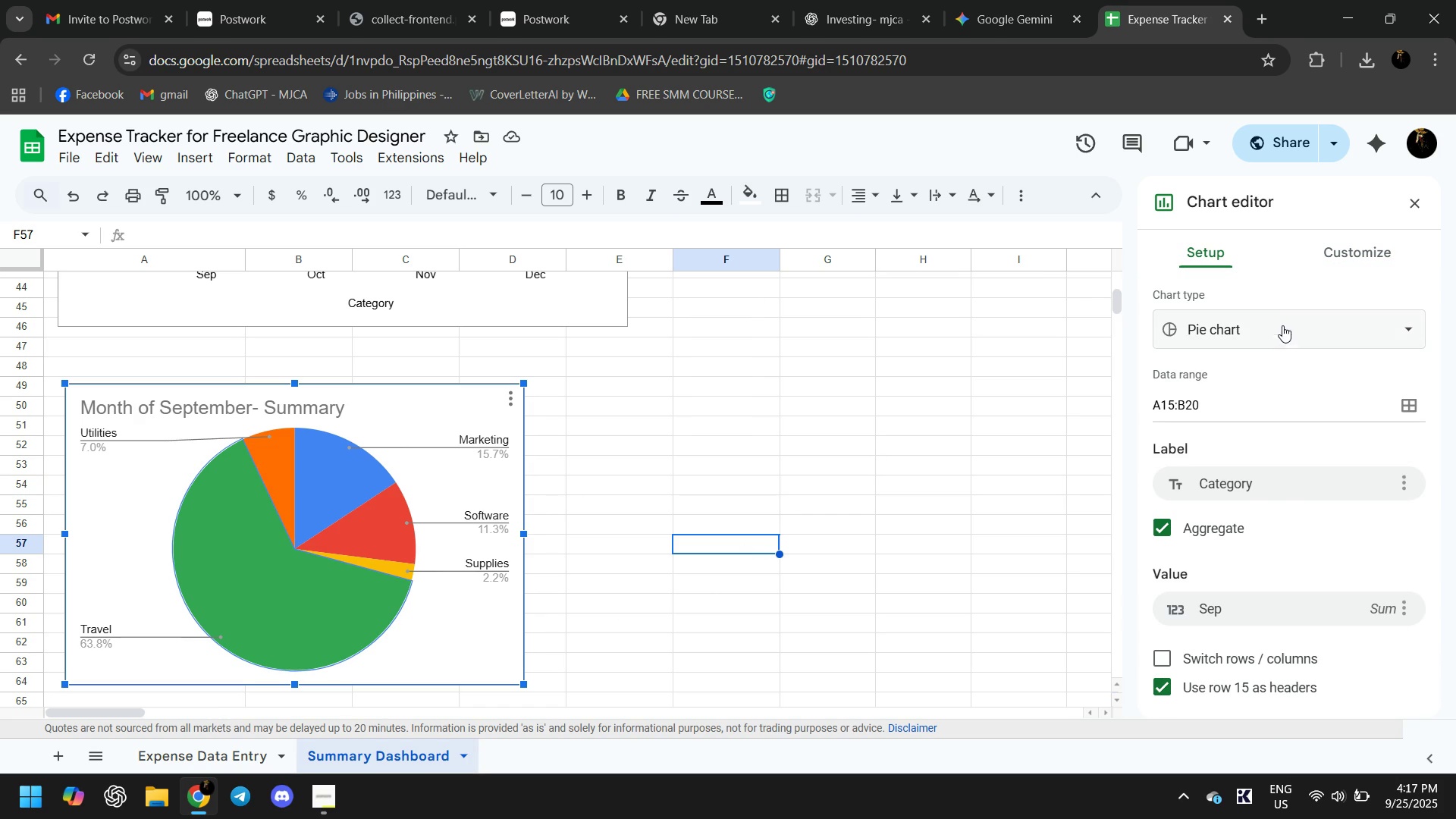 
scroll: coordinate [1290, 343], scroll_direction: up, amount: 2.0
 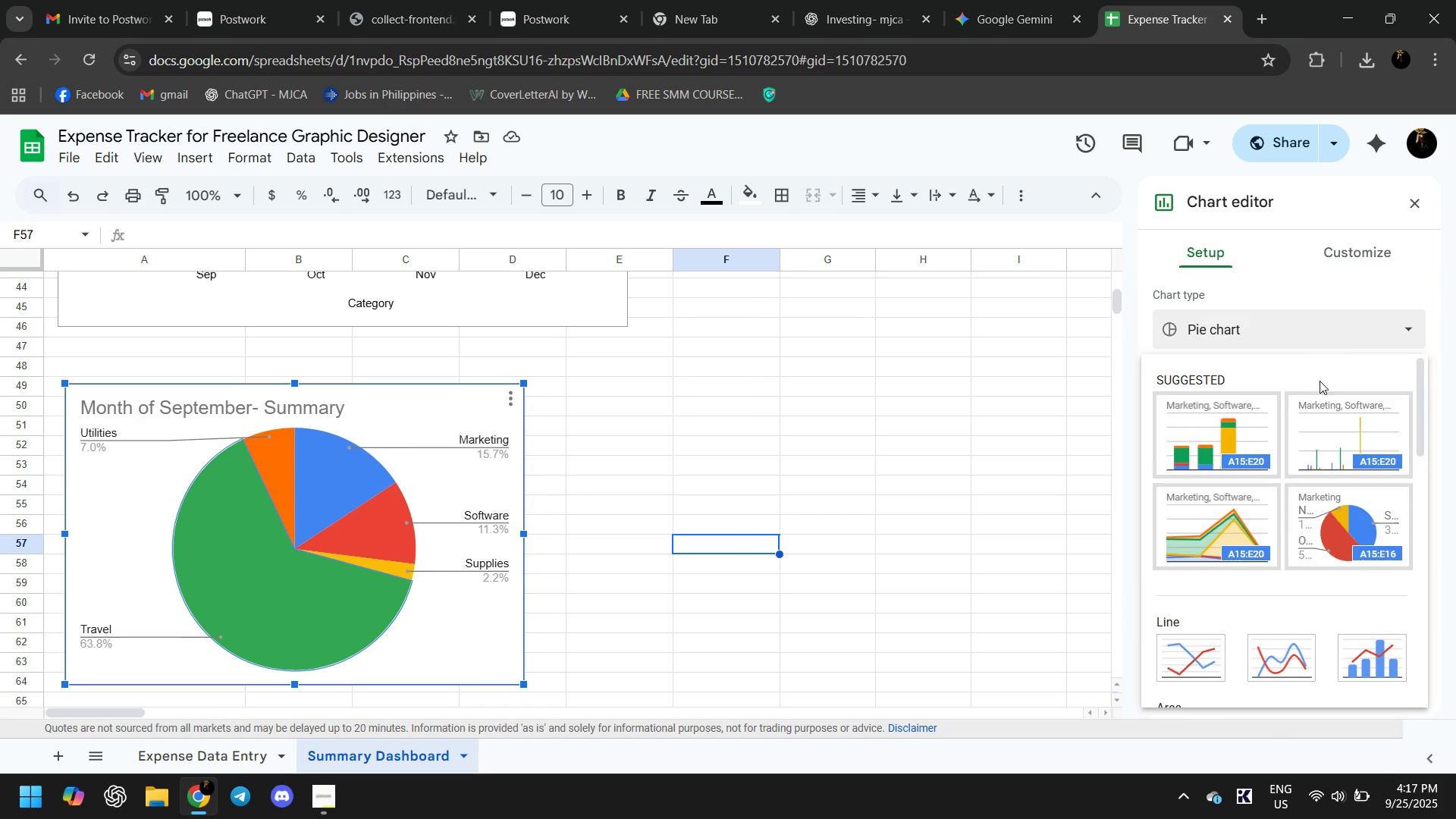 
scroll: coordinate [1317, 523], scroll_direction: down, amount: 11.0
 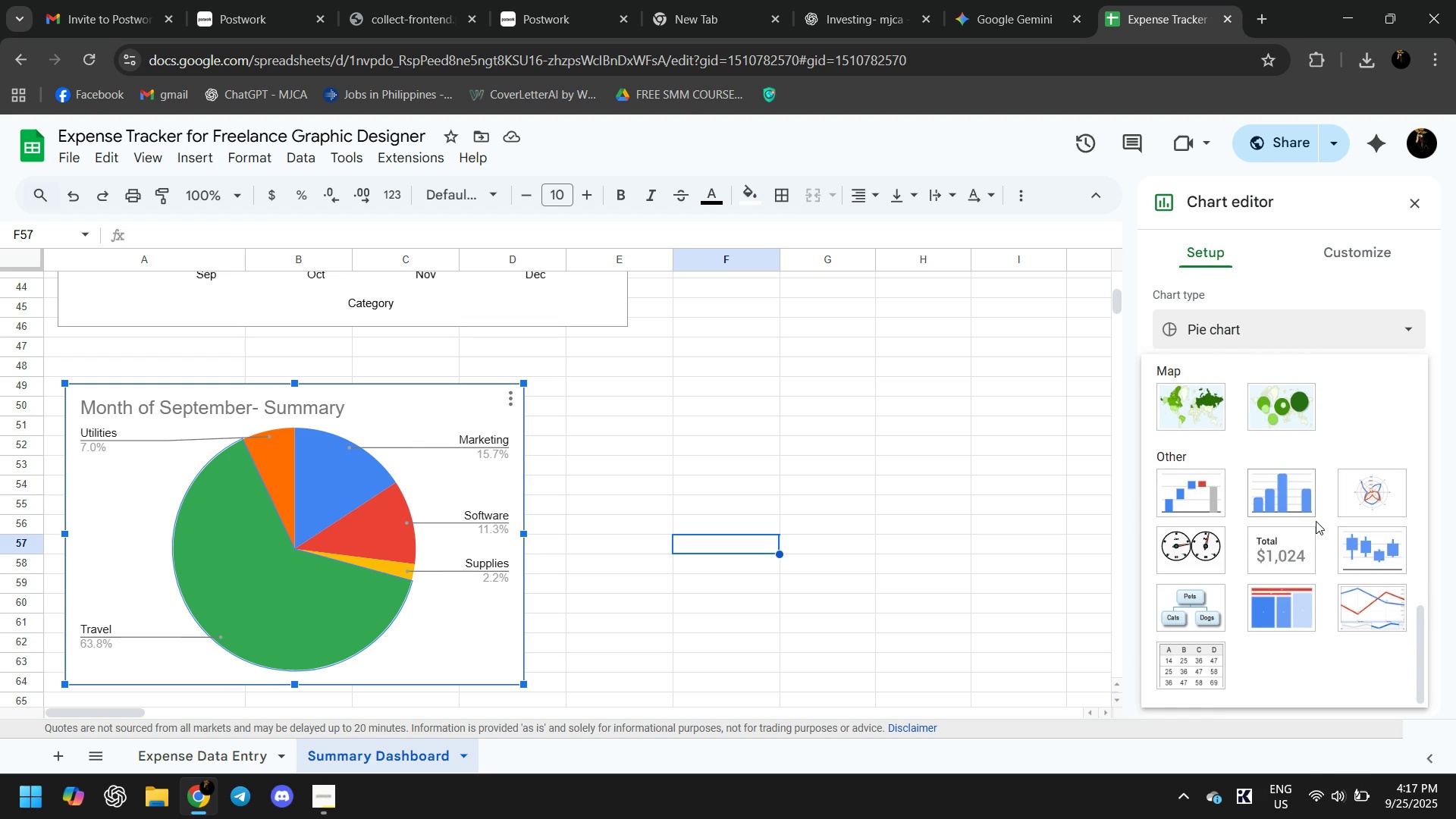 
scroll: coordinate [1306, 418], scroll_direction: up, amount: 12.0
 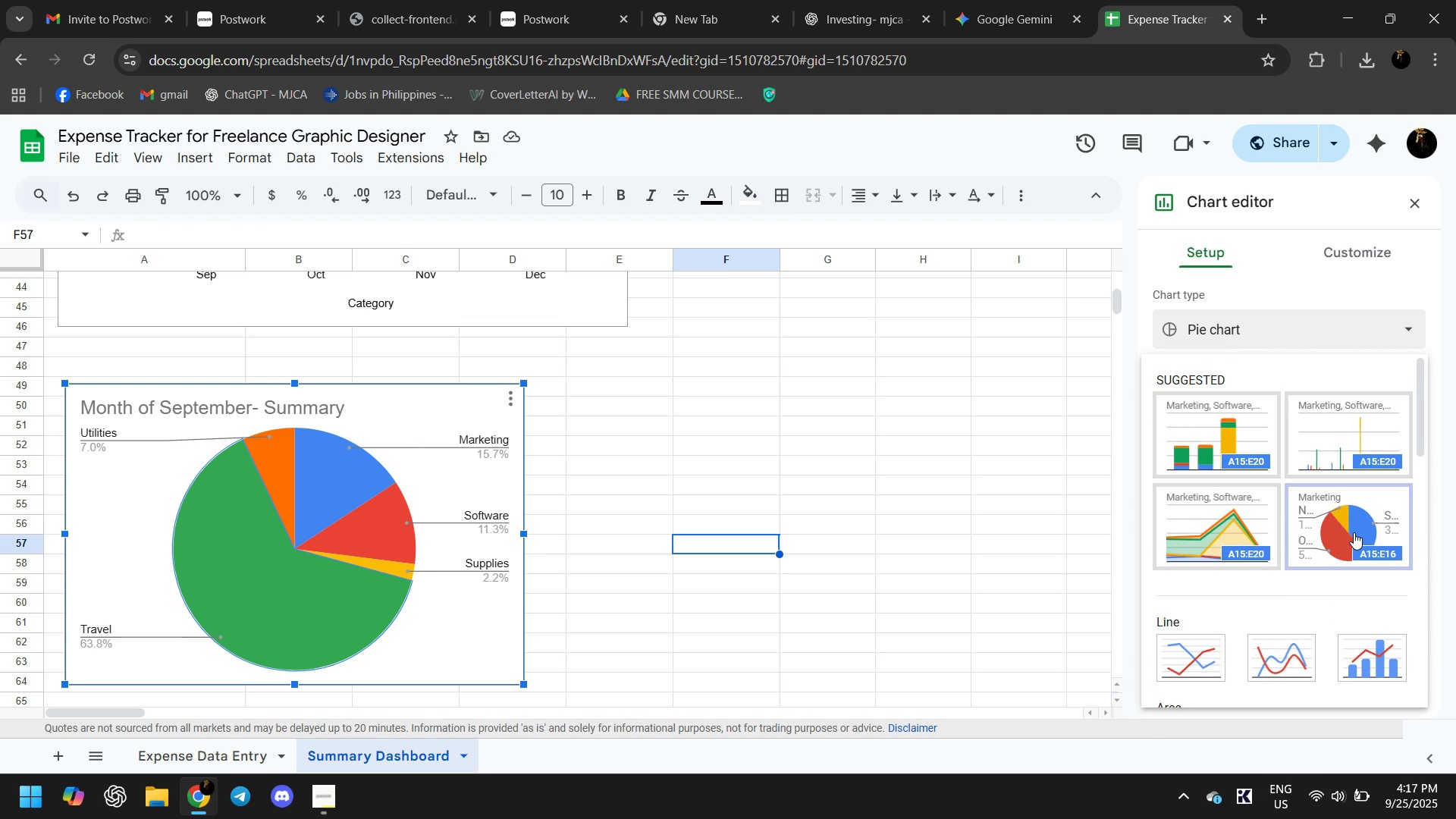 
left_click([1354, 532])
 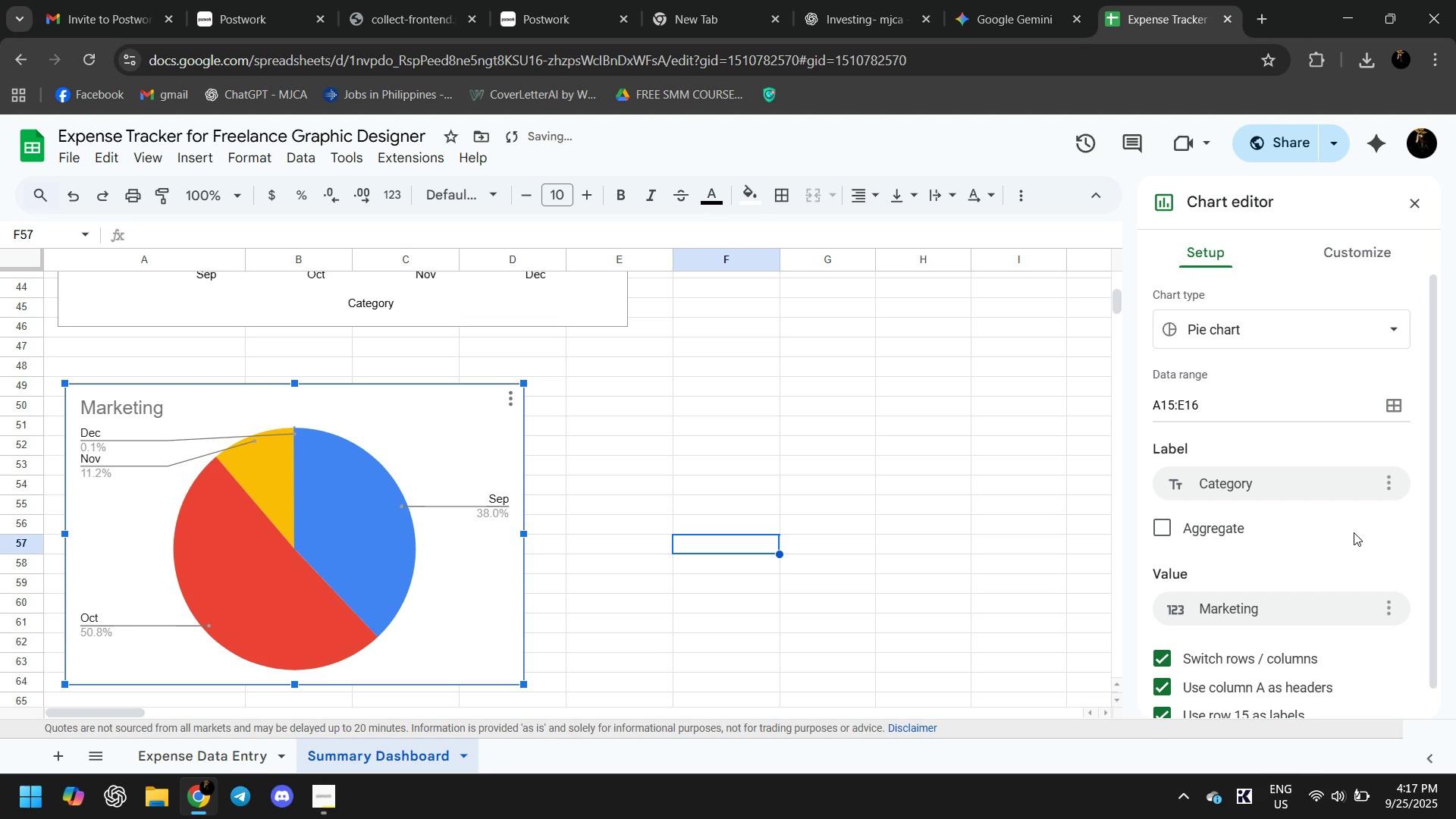 
left_click([1354, 532])